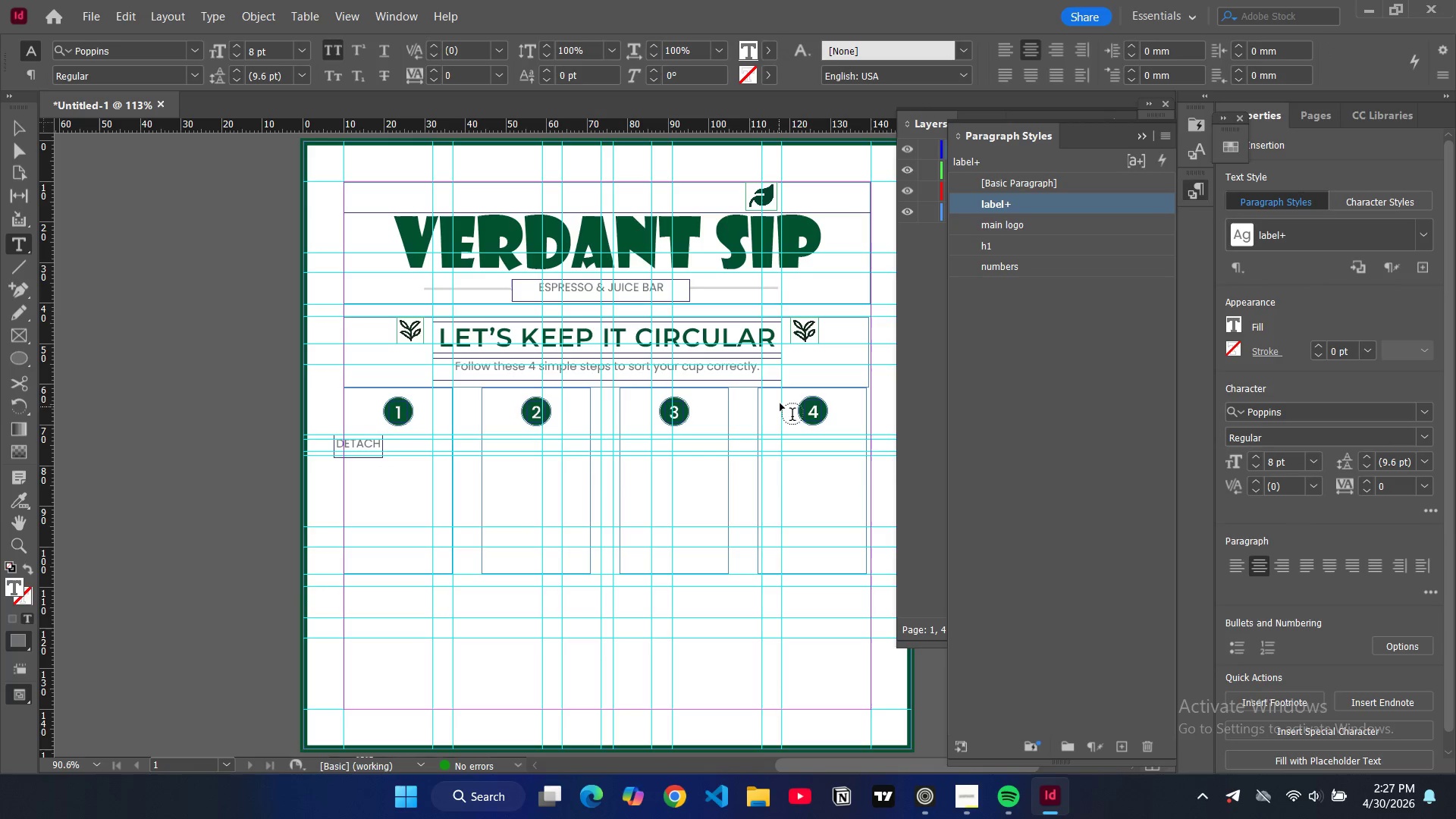 
wait(6.83)
 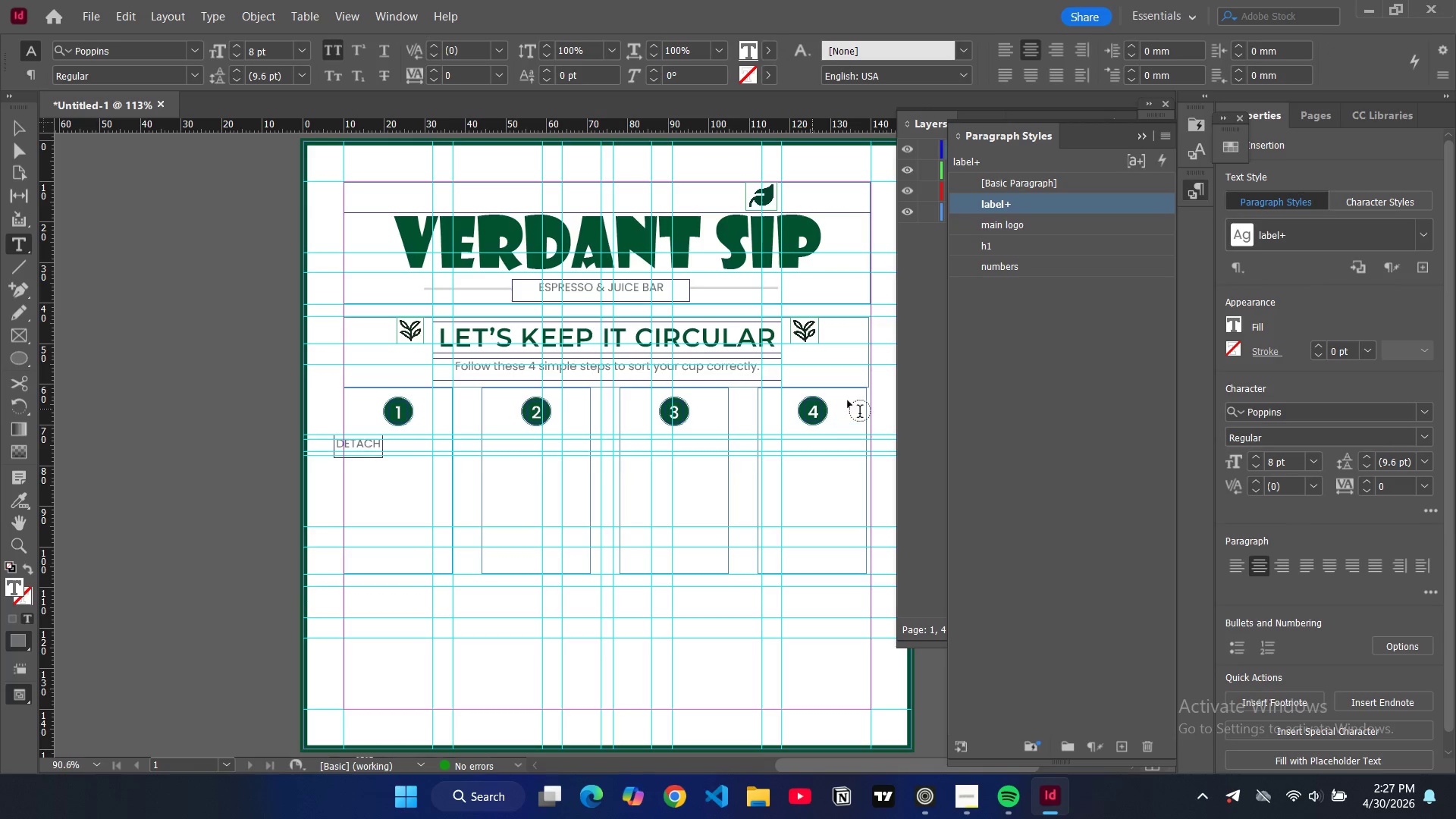 
left_click([9, 124])
 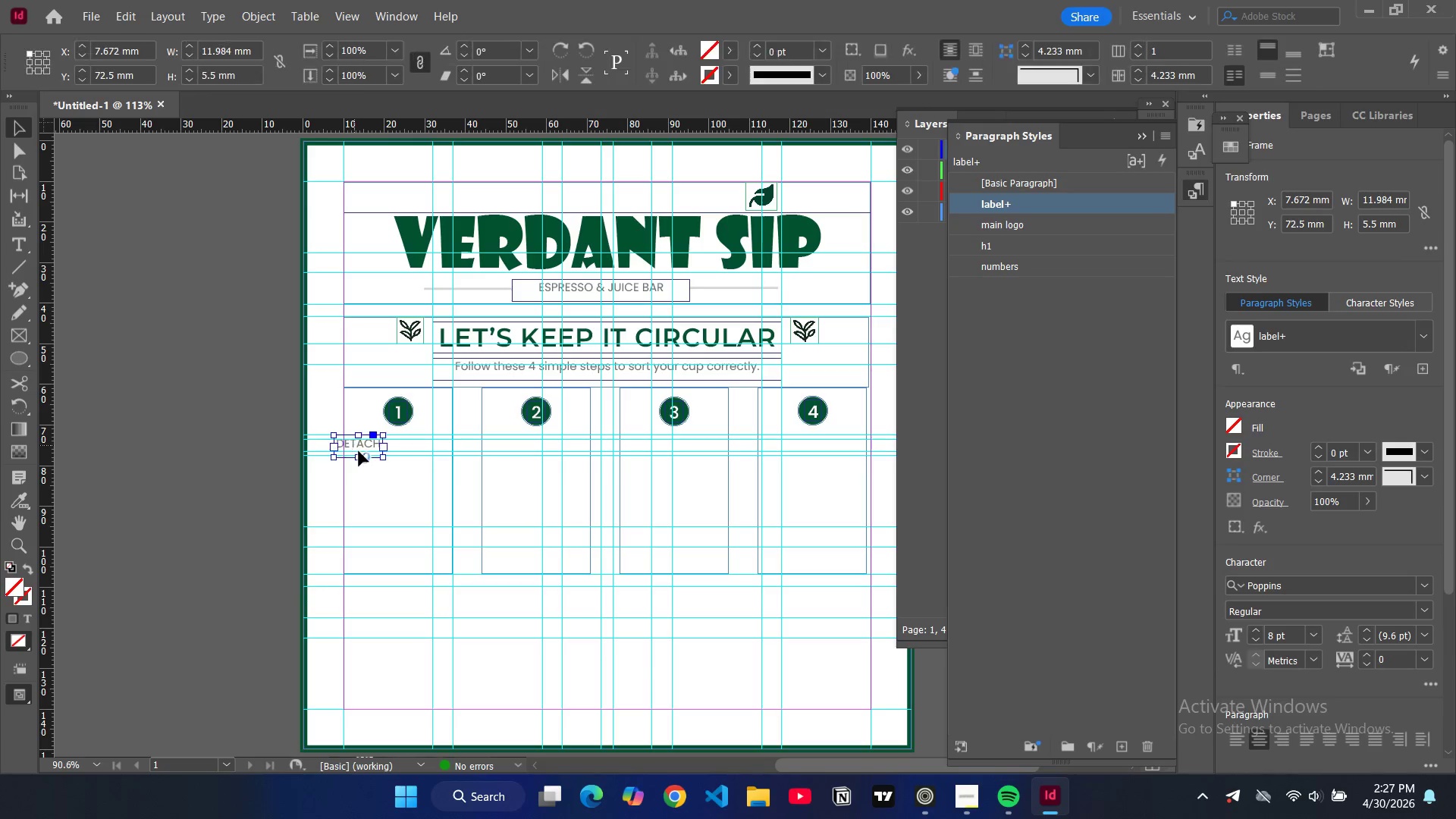 
left_click_drag(start_coordinate=[356, 450], to_coordinate=[404, 449])
 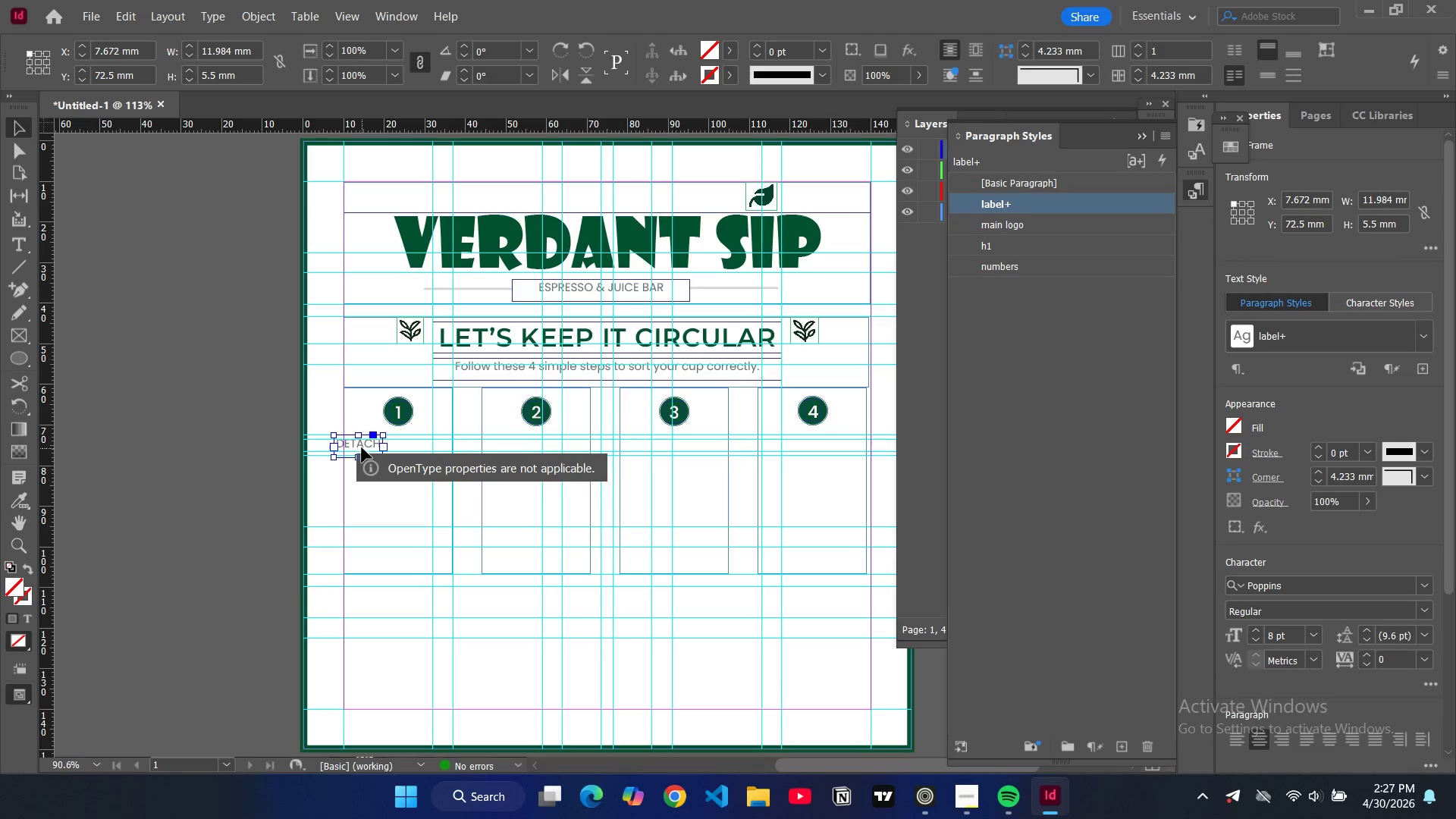 
left_click_drag(start_coordinate=[359, 446], to_coordinate=[398, 444])
 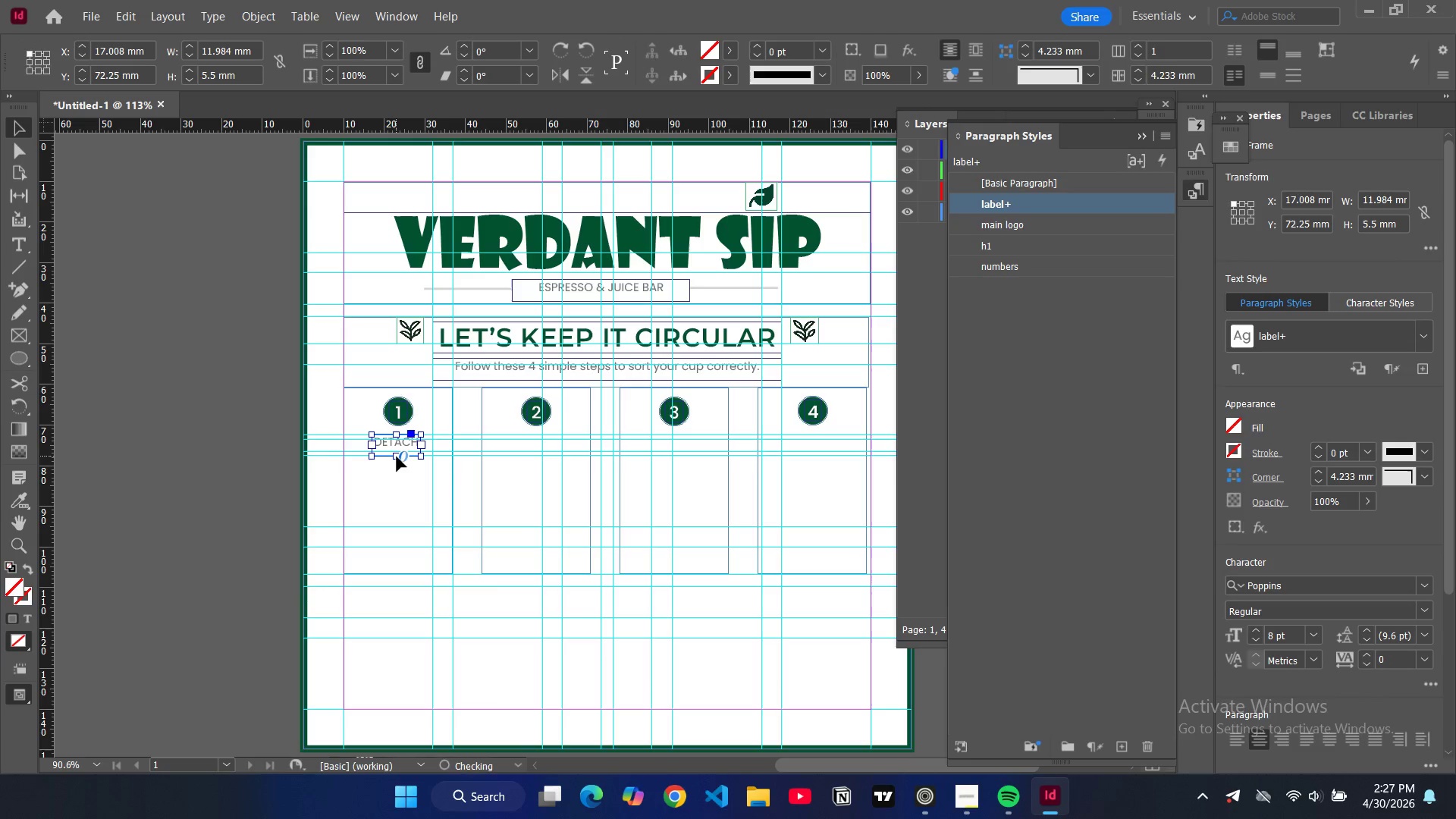 
left_click_drag(start_coordinate=[396, 456], to_coordinate=[397, 460])
 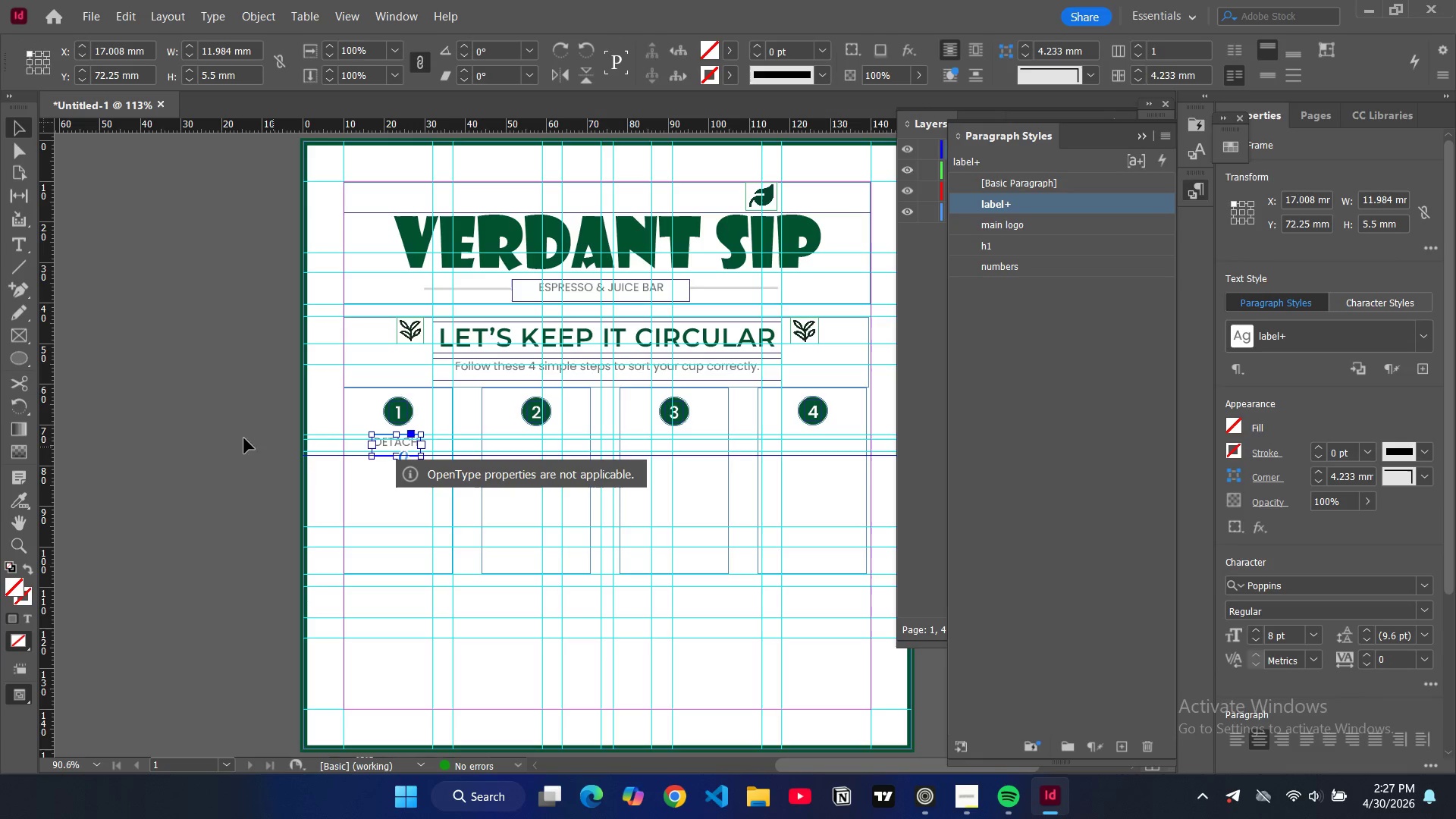 
left_click([218, 410])
 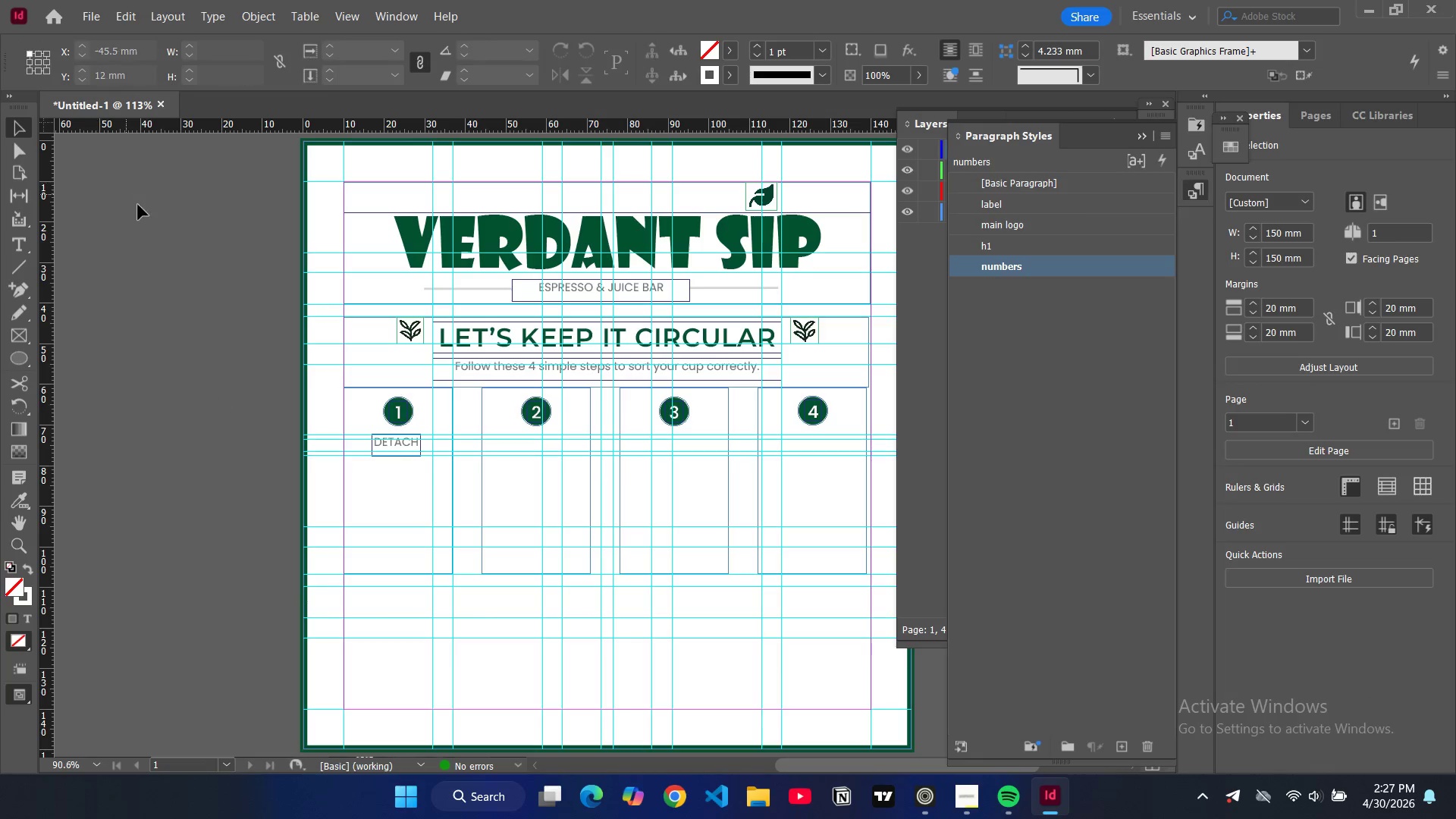 
type(ww)
 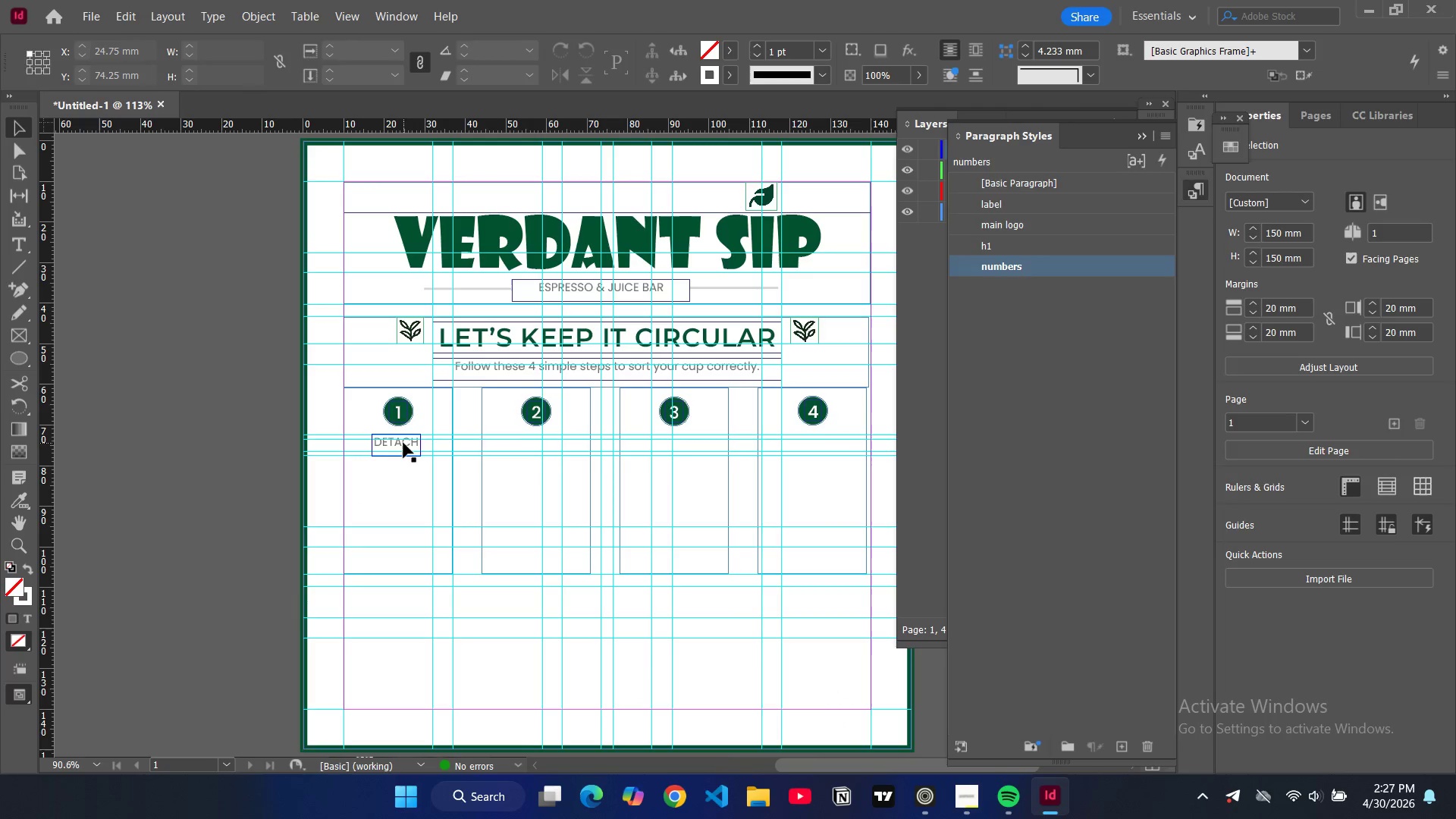 
double_click([403, 443])
 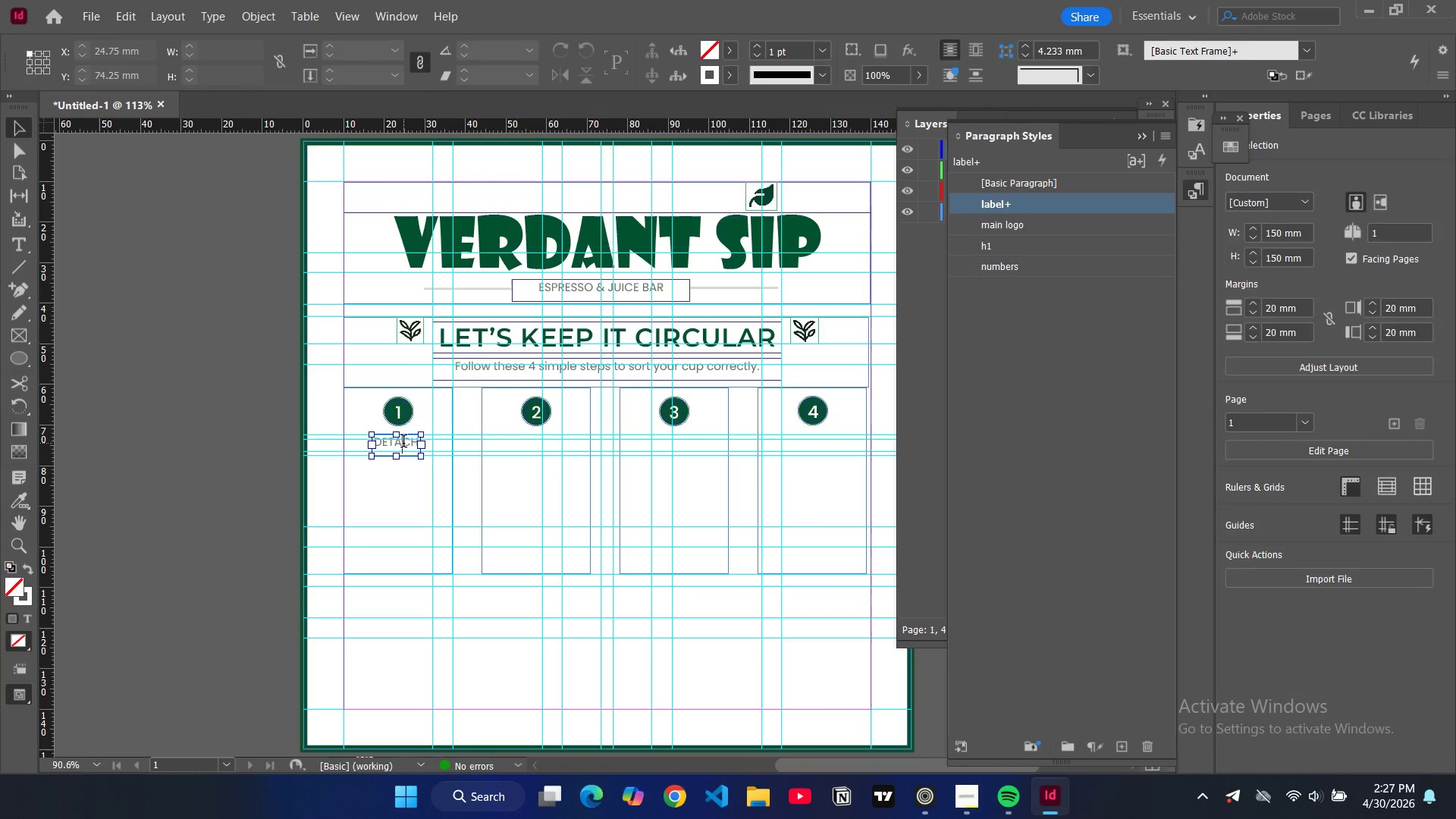 
key(Control+A)
 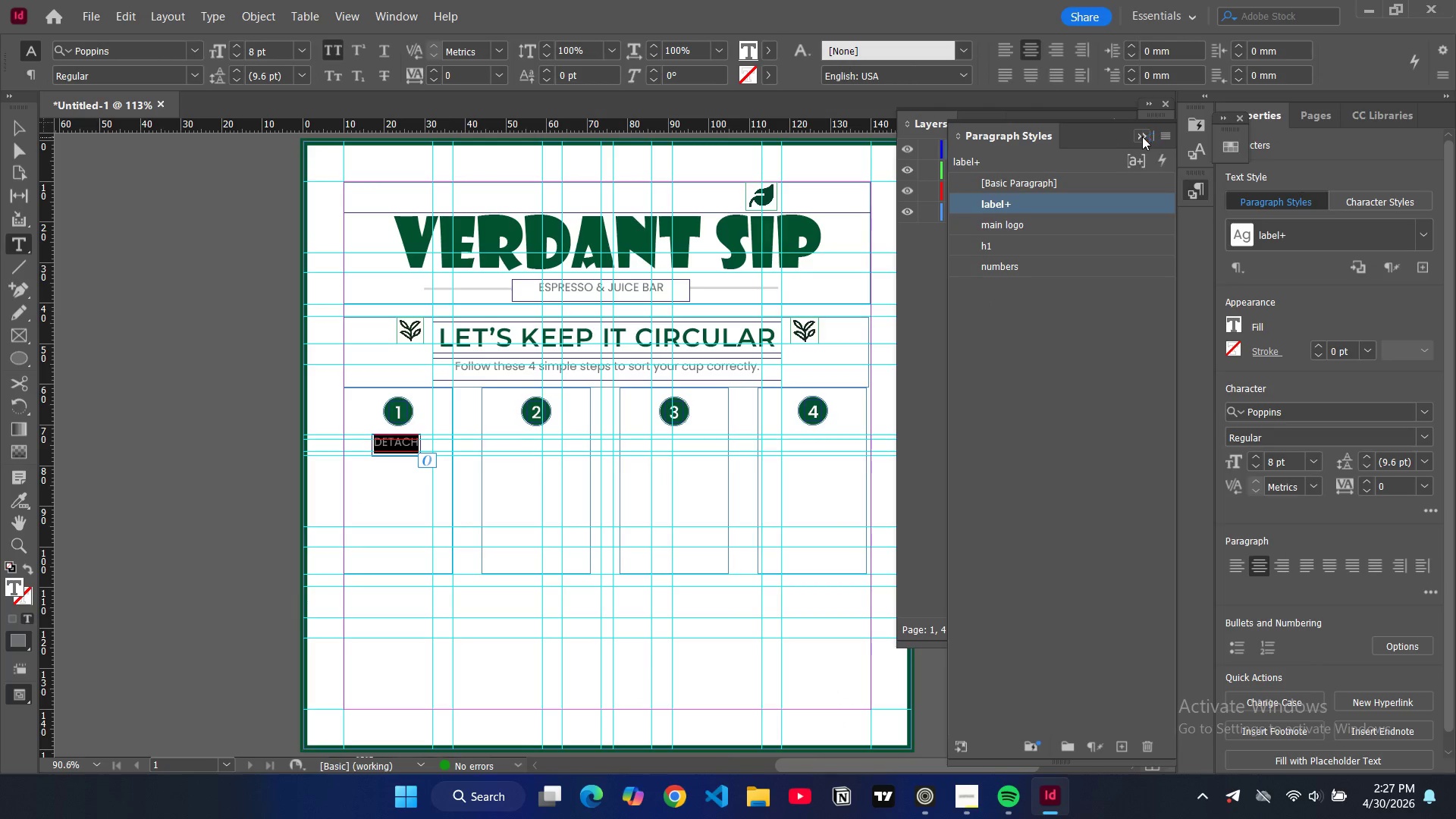 
left_click([1142, 136])
 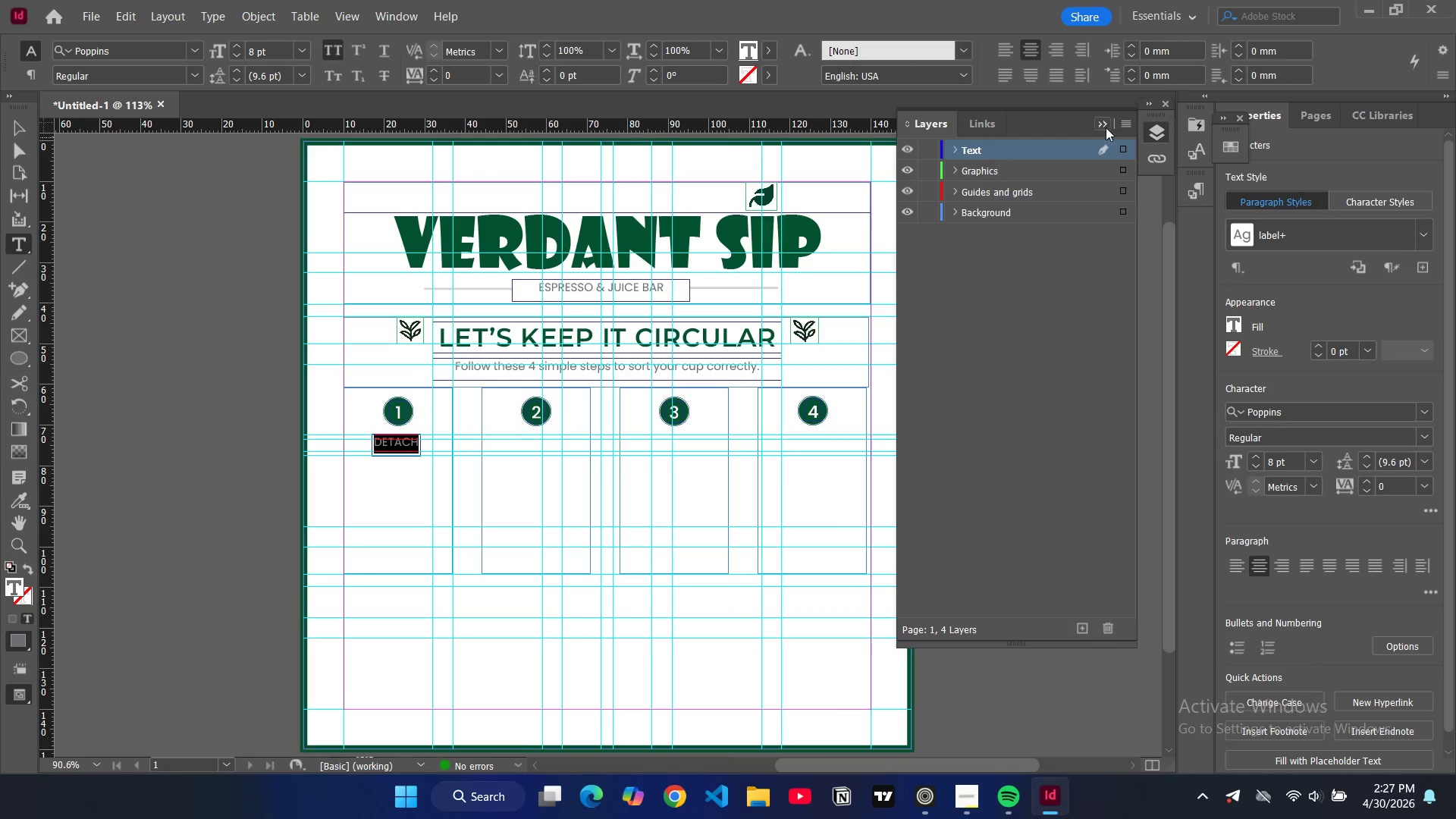 
left_click([1100, 127])
 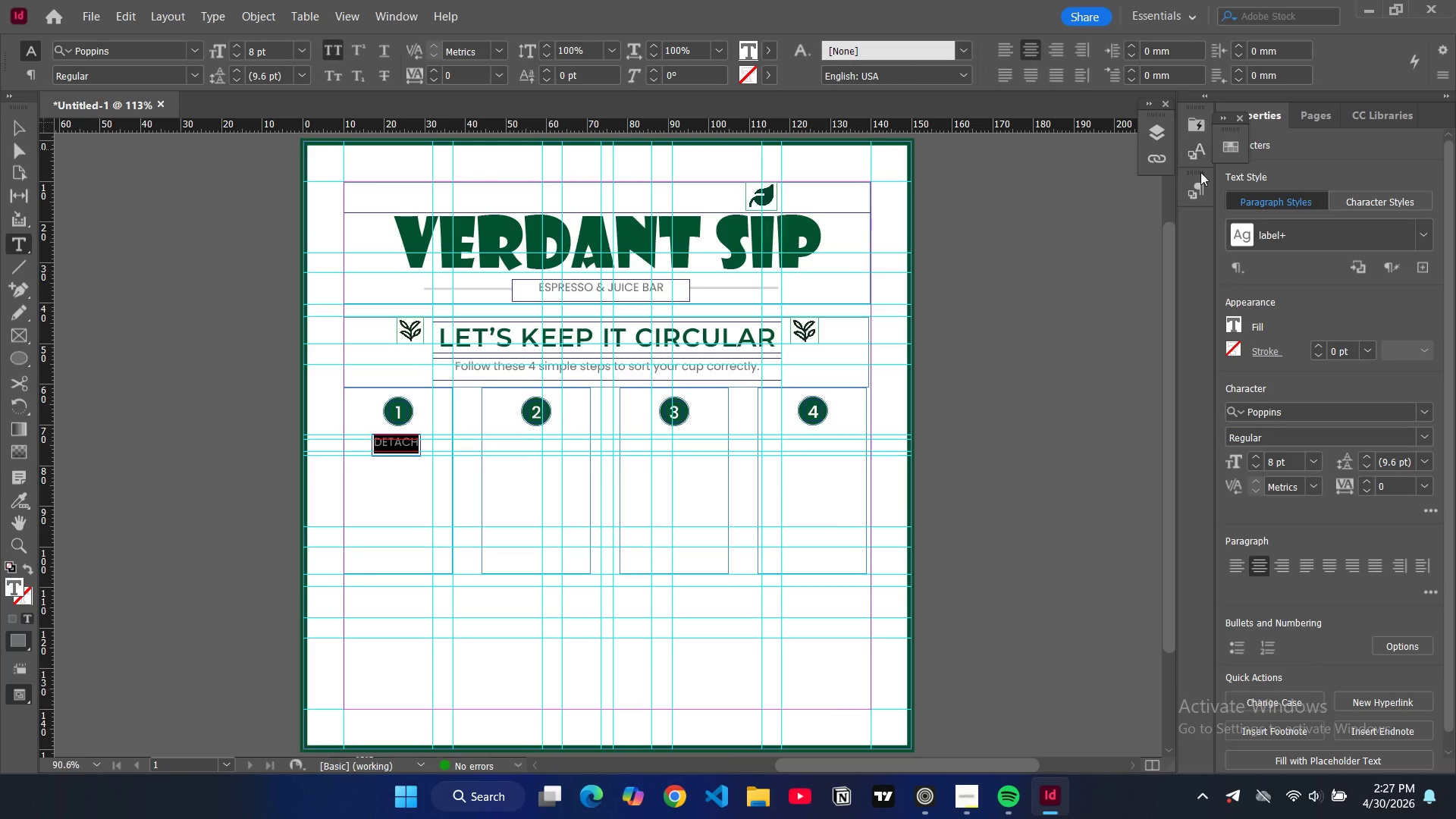 
left_click([1200, 181])
 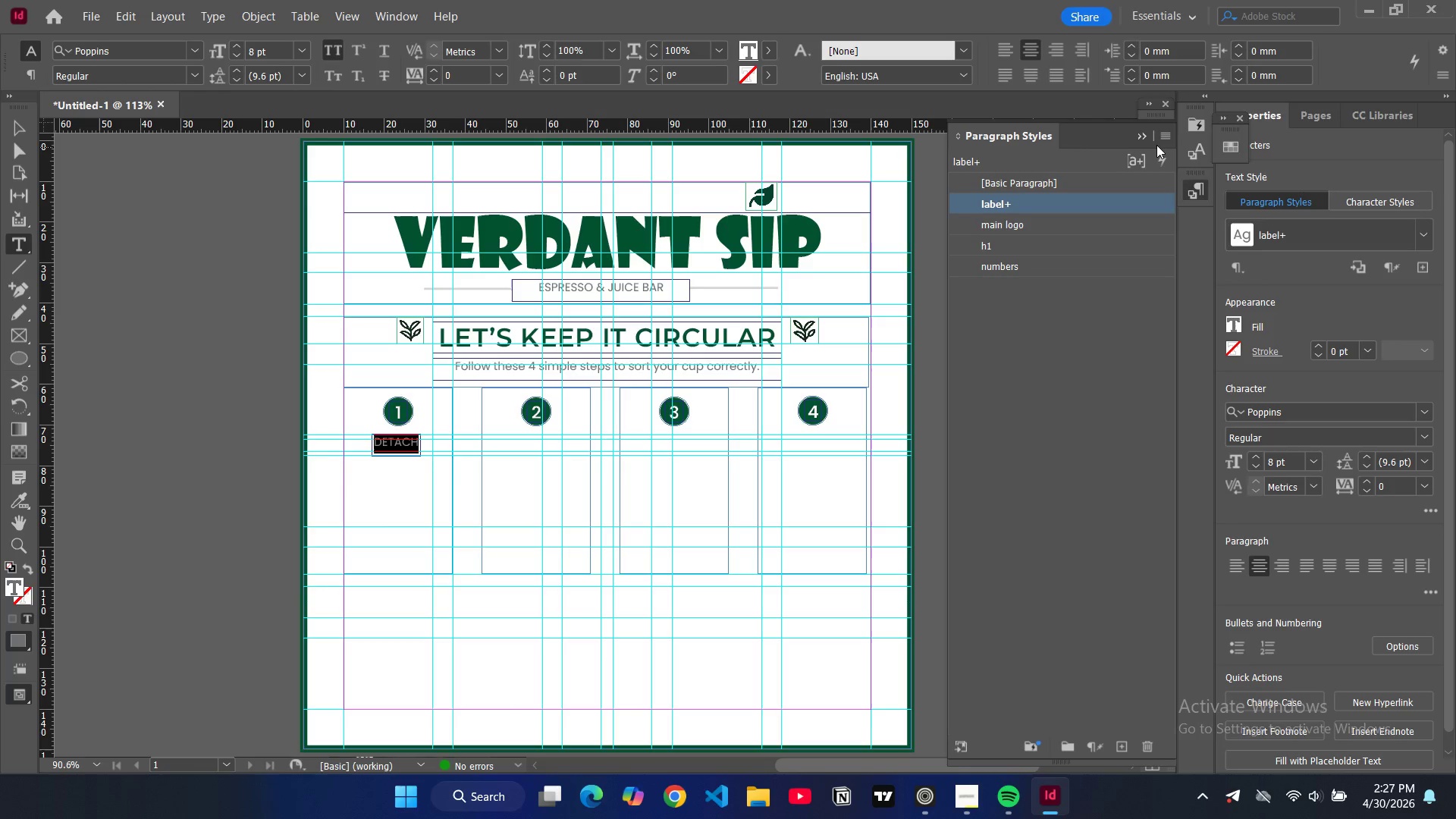 
left_click([1166, 138])
 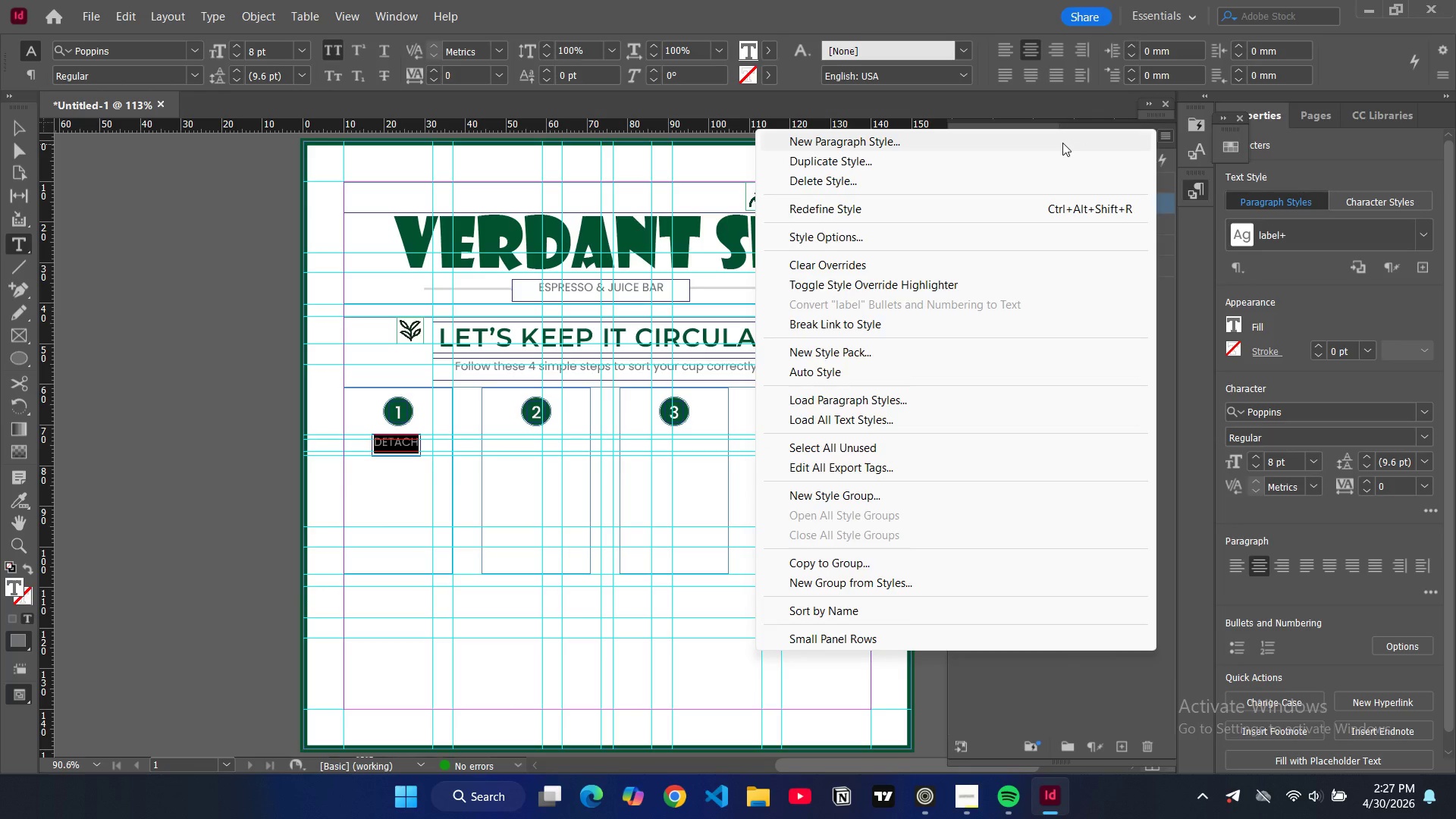 
left_click([1062, 143])
 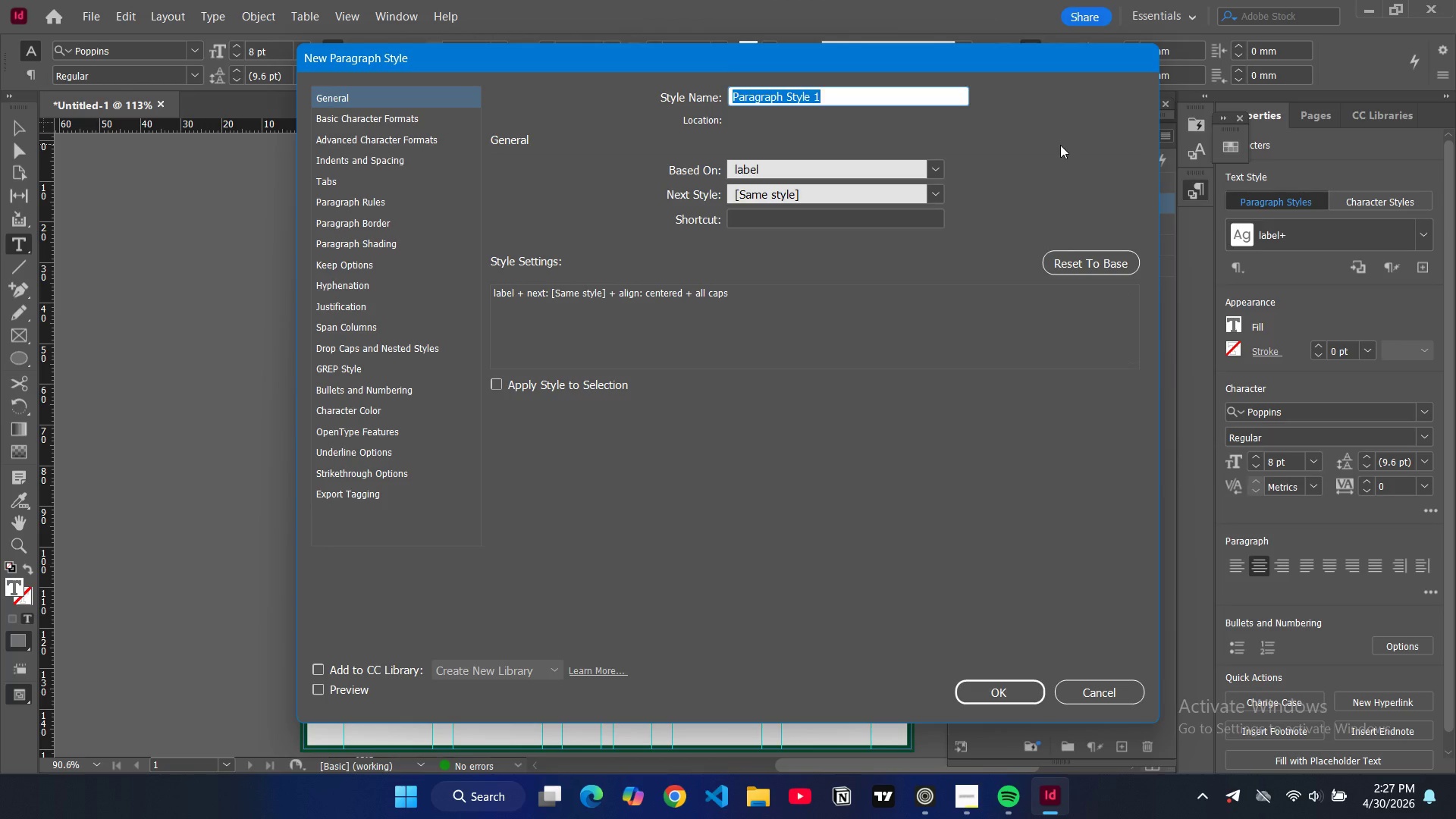 
type(procedure titles)
 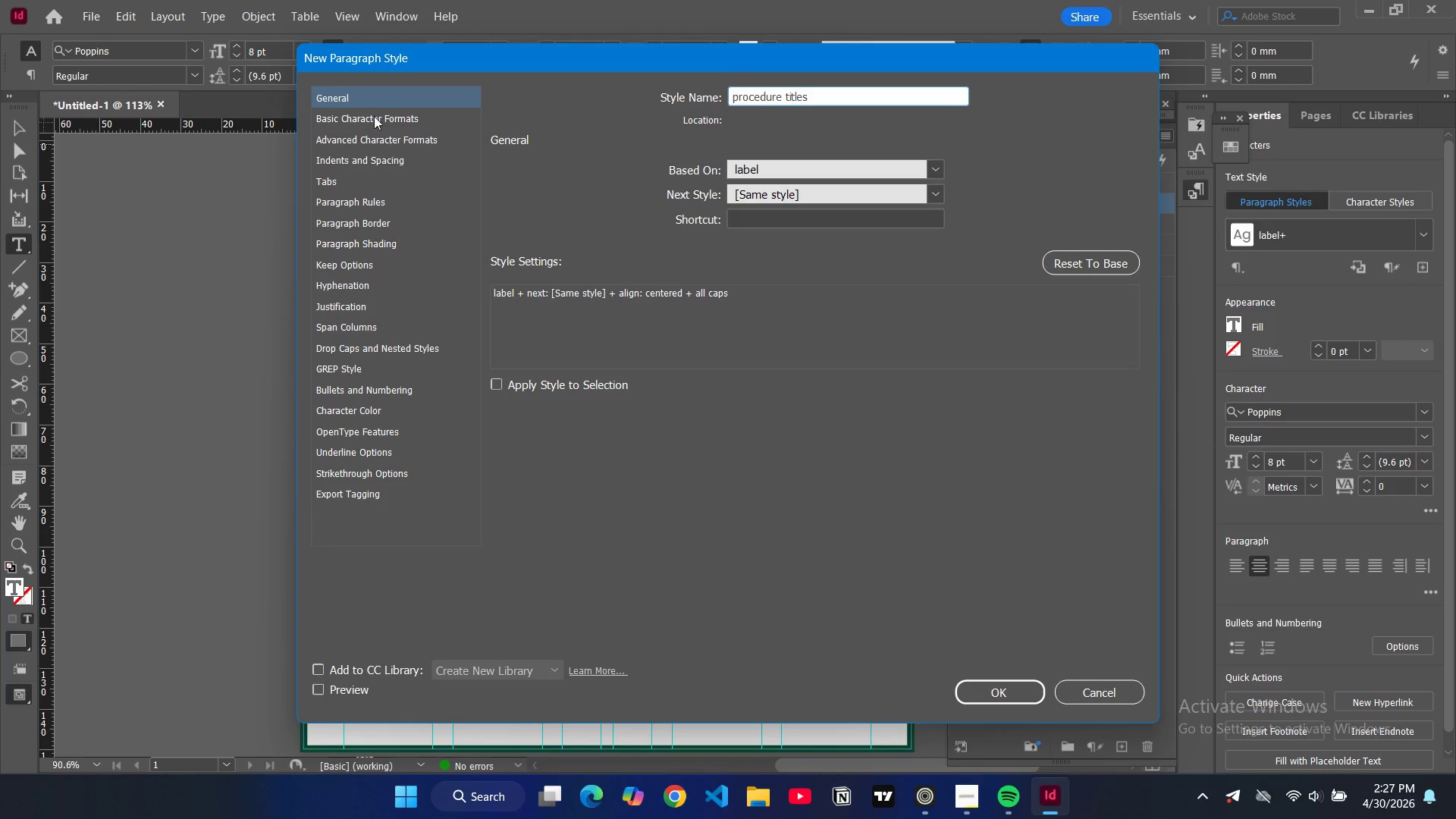 
left_click([376, 118])
 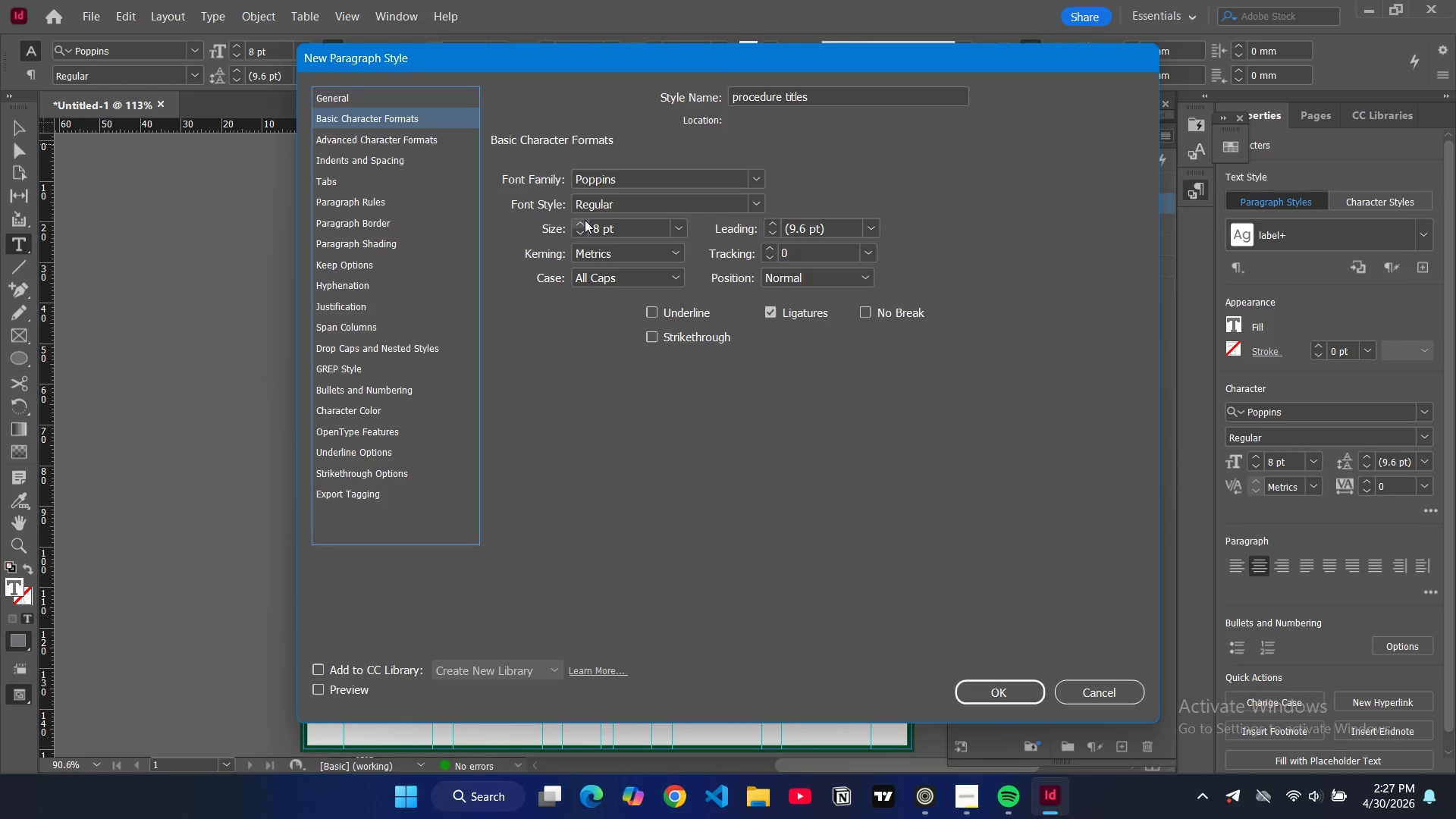 
double_click([583, 220])
 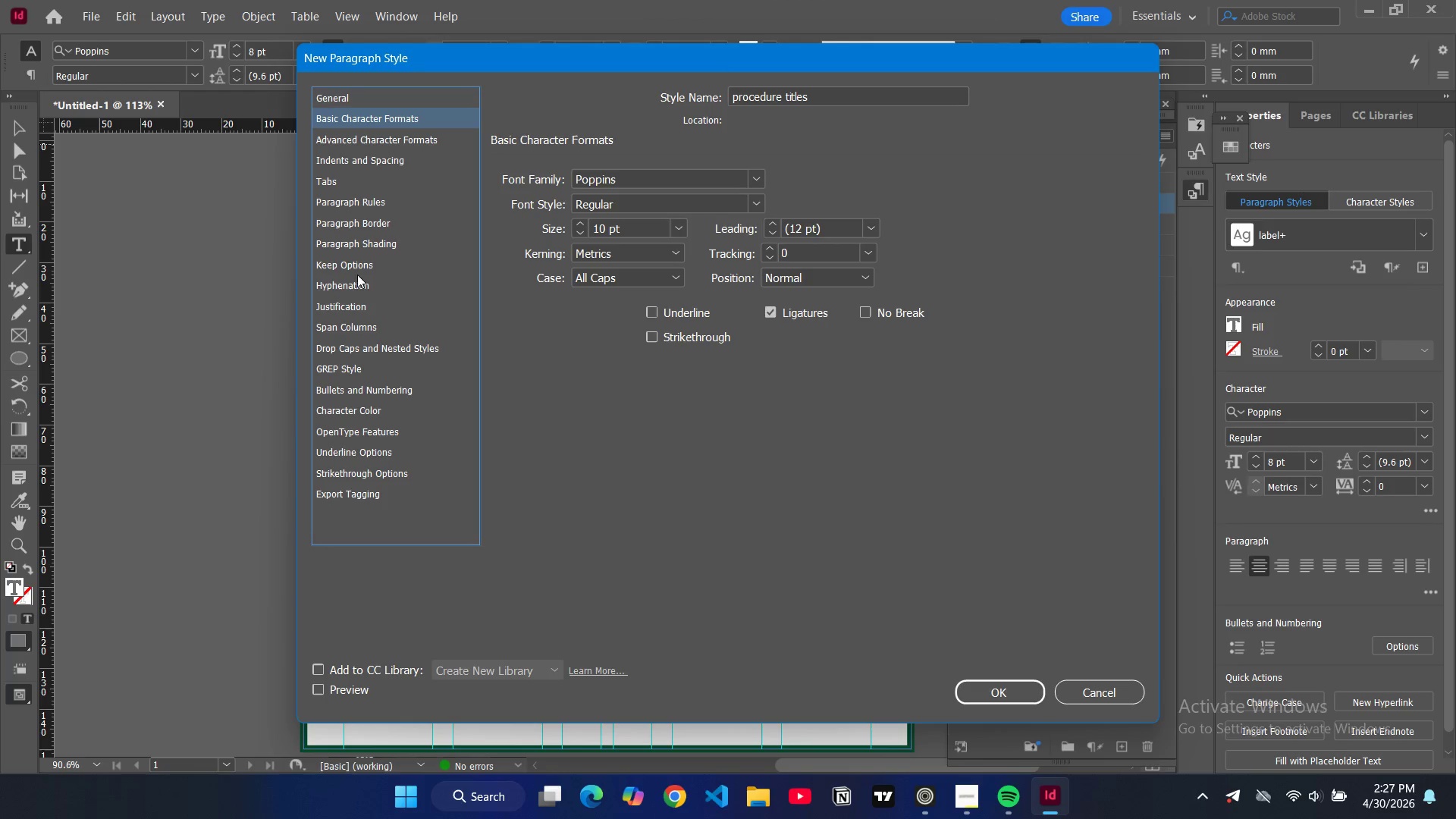 
left_click([349, 410])
 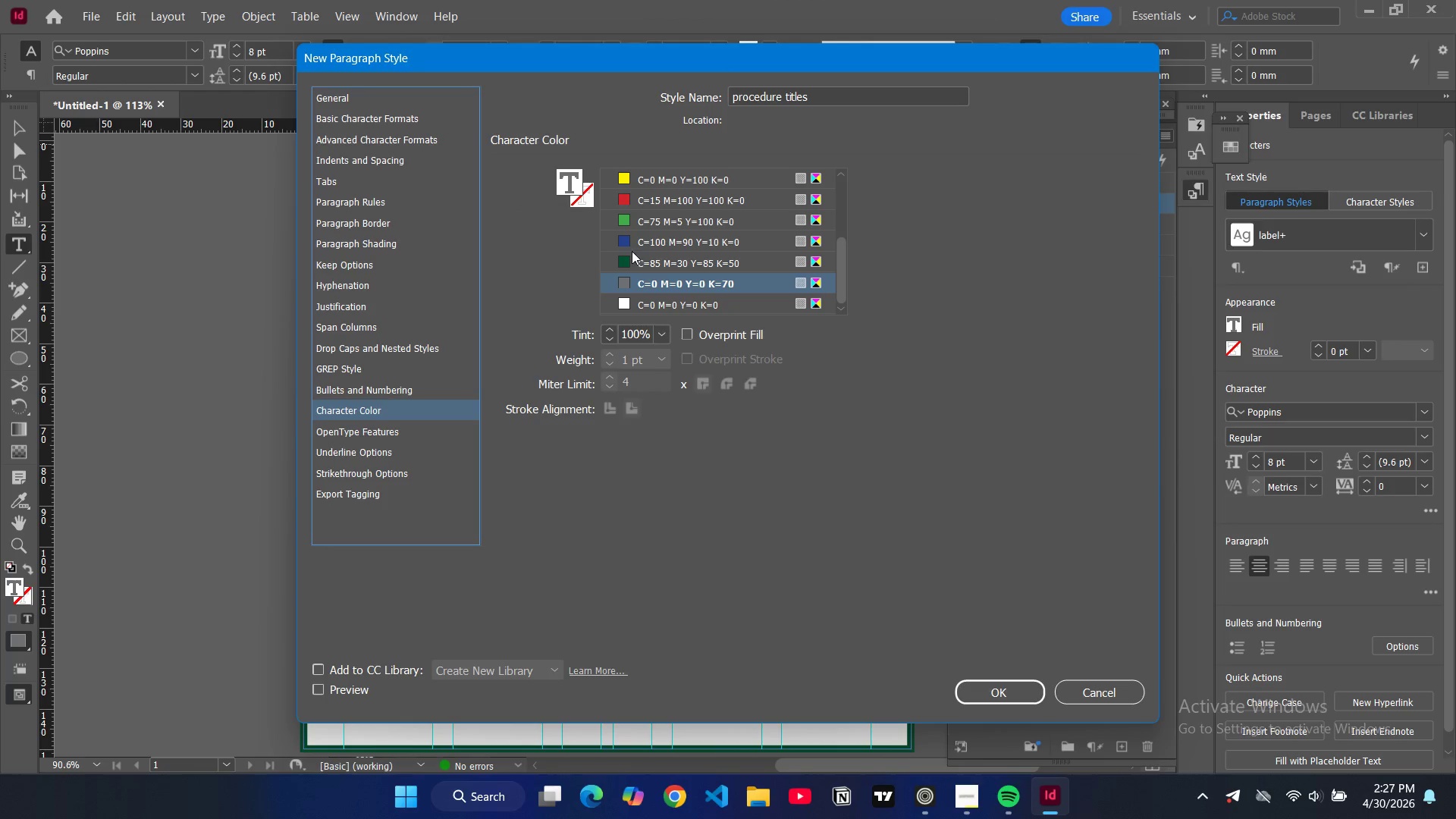 
left_click([624, 256])
 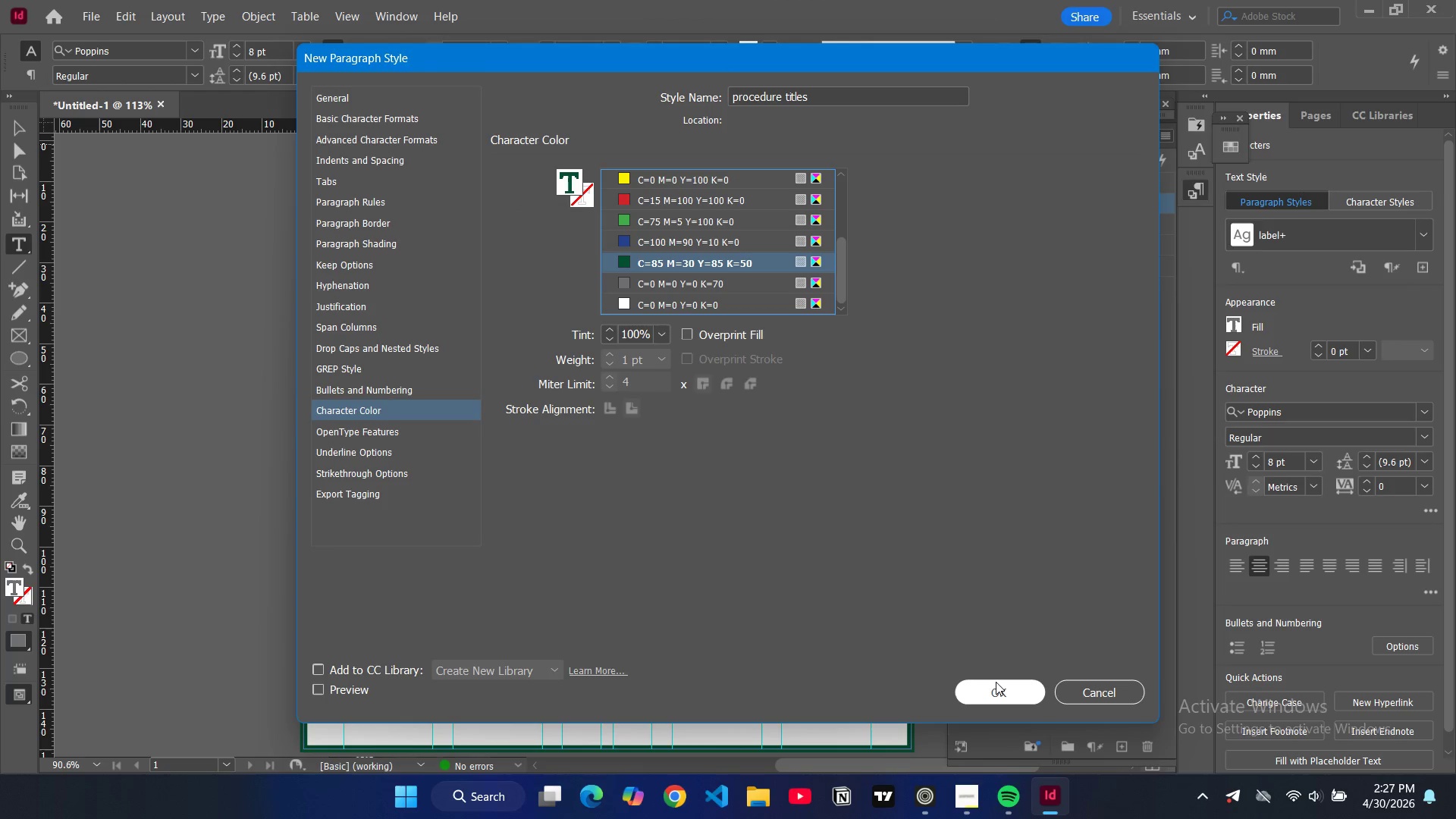 
left_click([995, 682])
 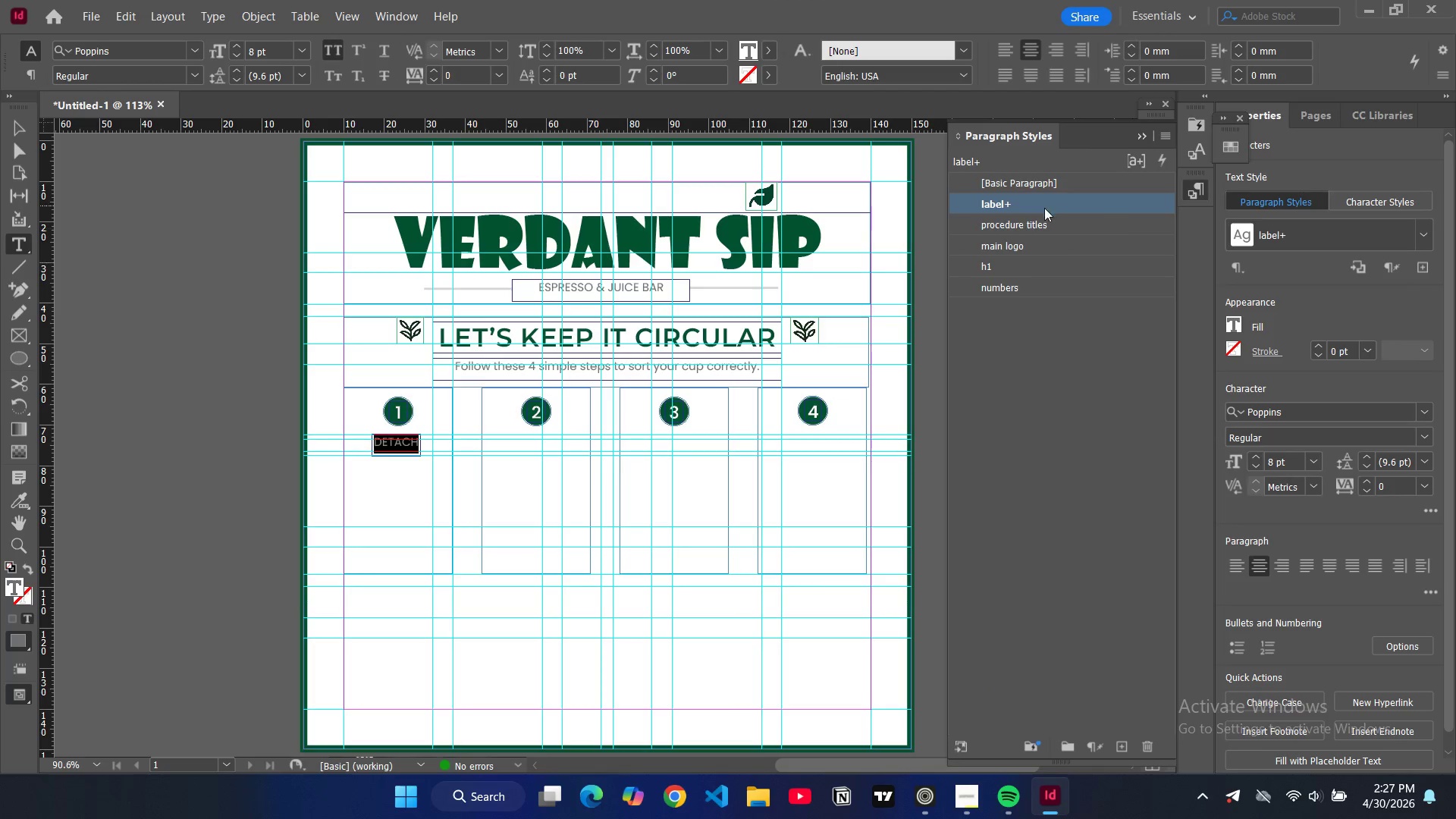 
left_click([1015, 225])
 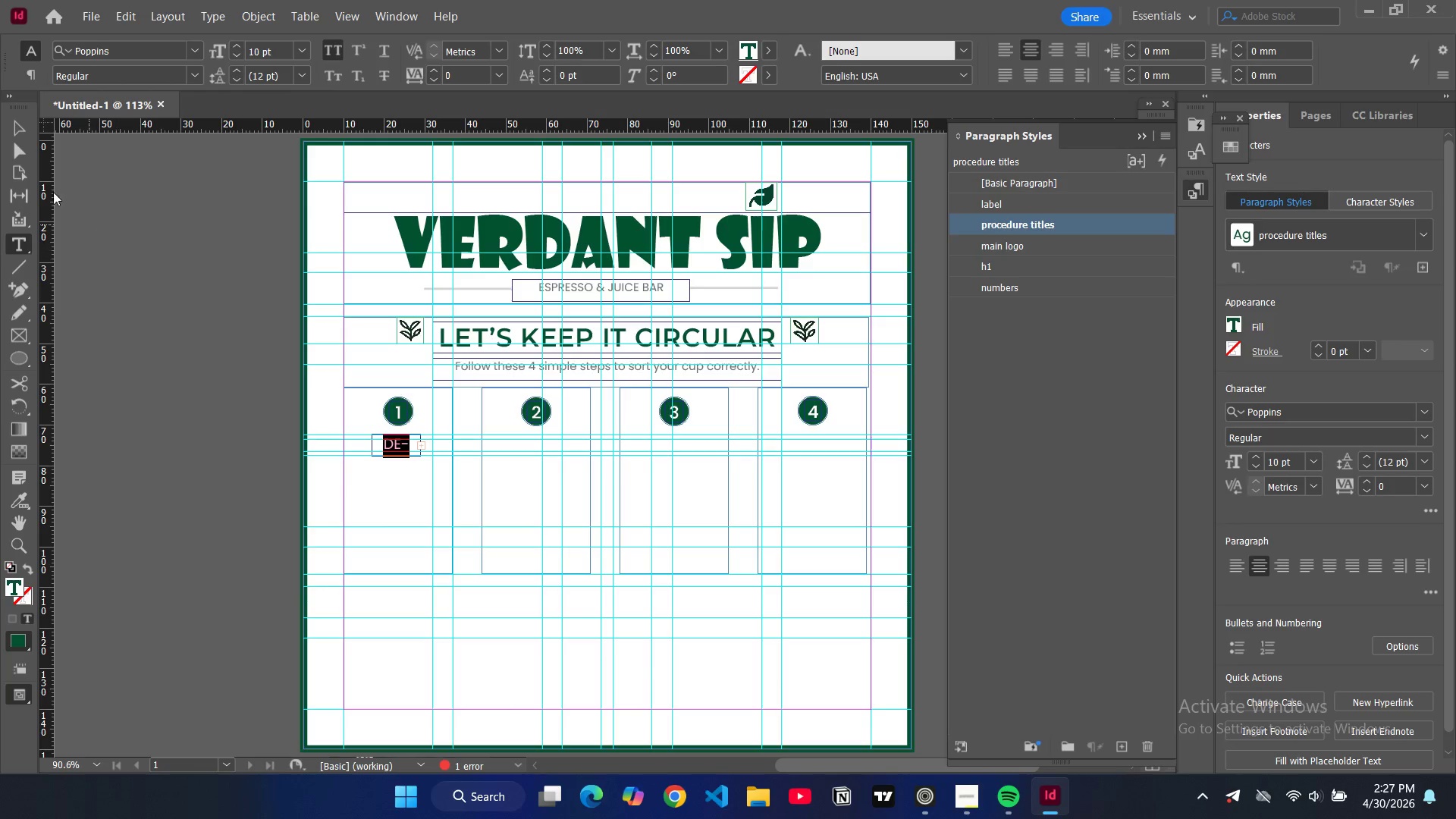 
left_click([20, 133])
 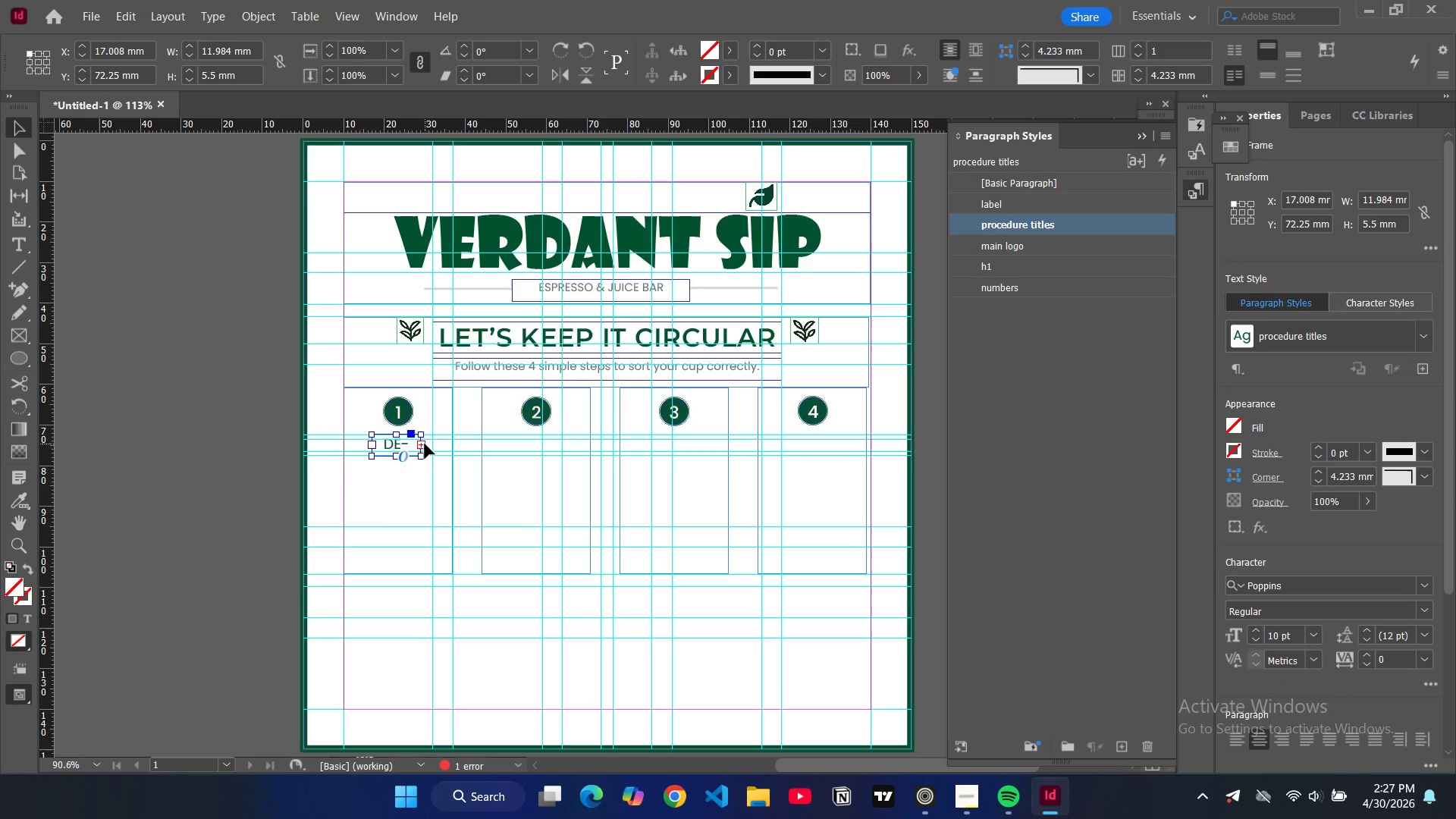 
left_click_drag(start_coordinate=[425, 444], to_coordinate=[451, 445])
 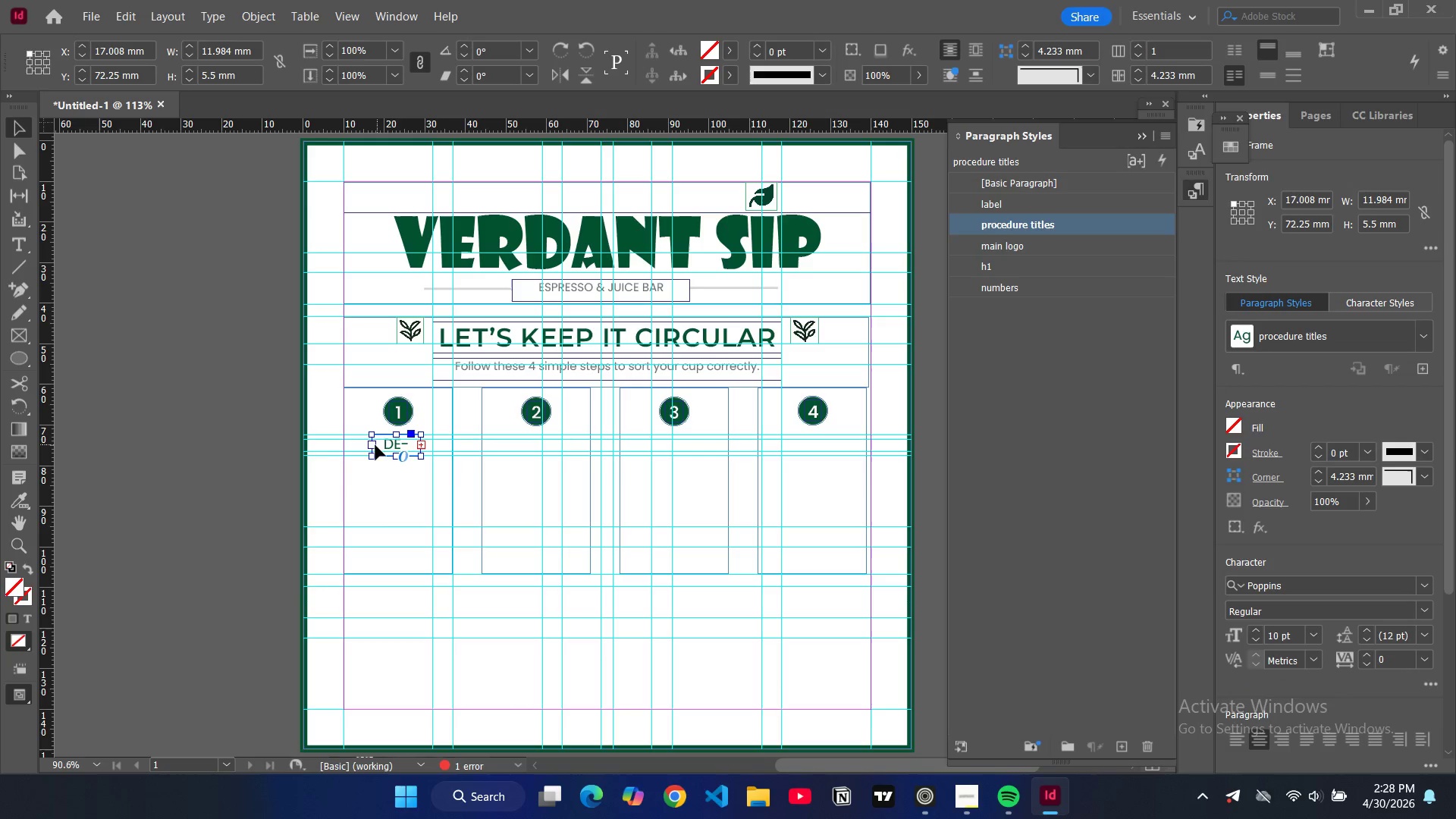 
double_click([370, 444])
 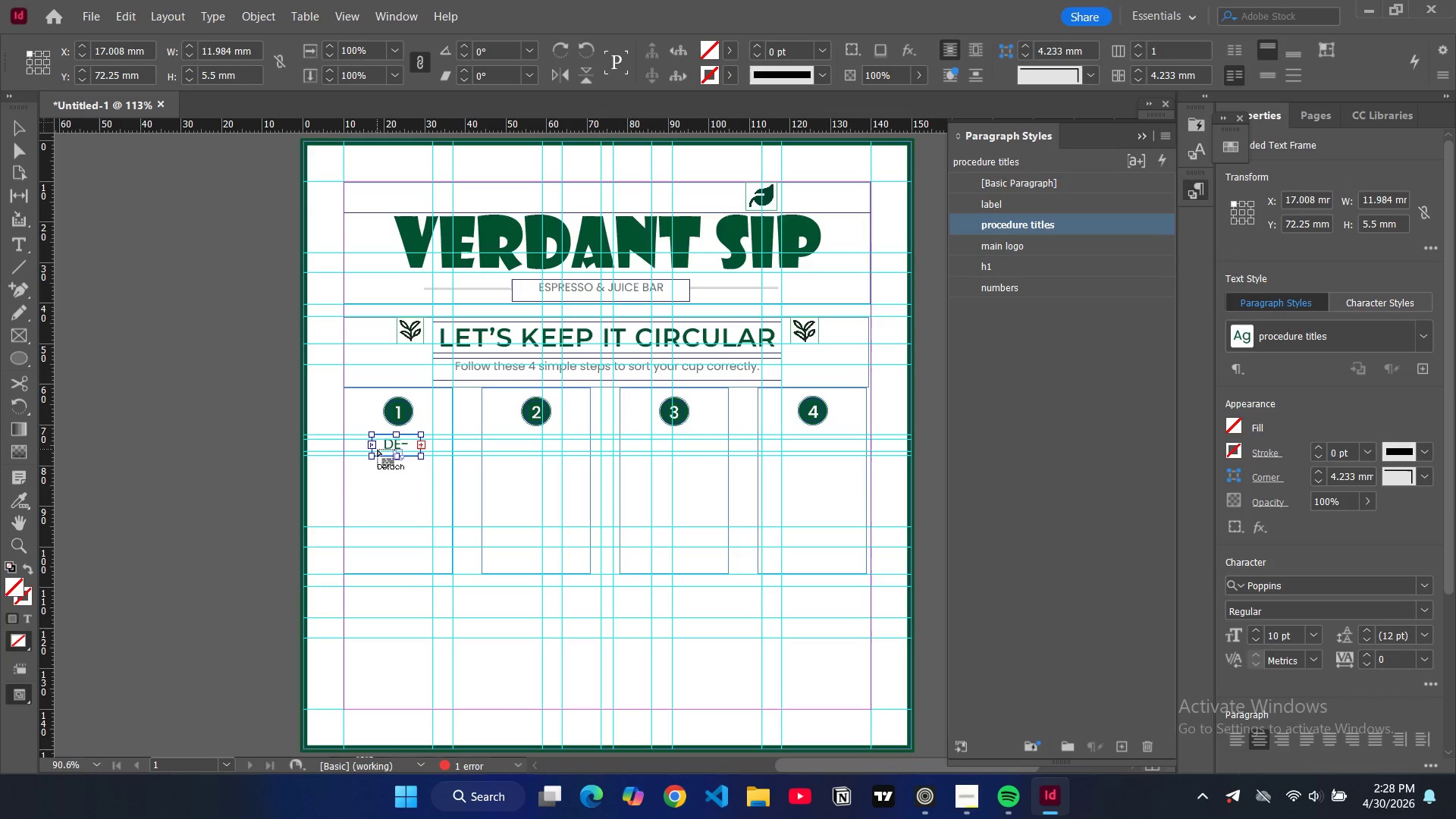 
left_click_drag(start_coordinate=[370, 446], to_coordinate=[345, 447])
 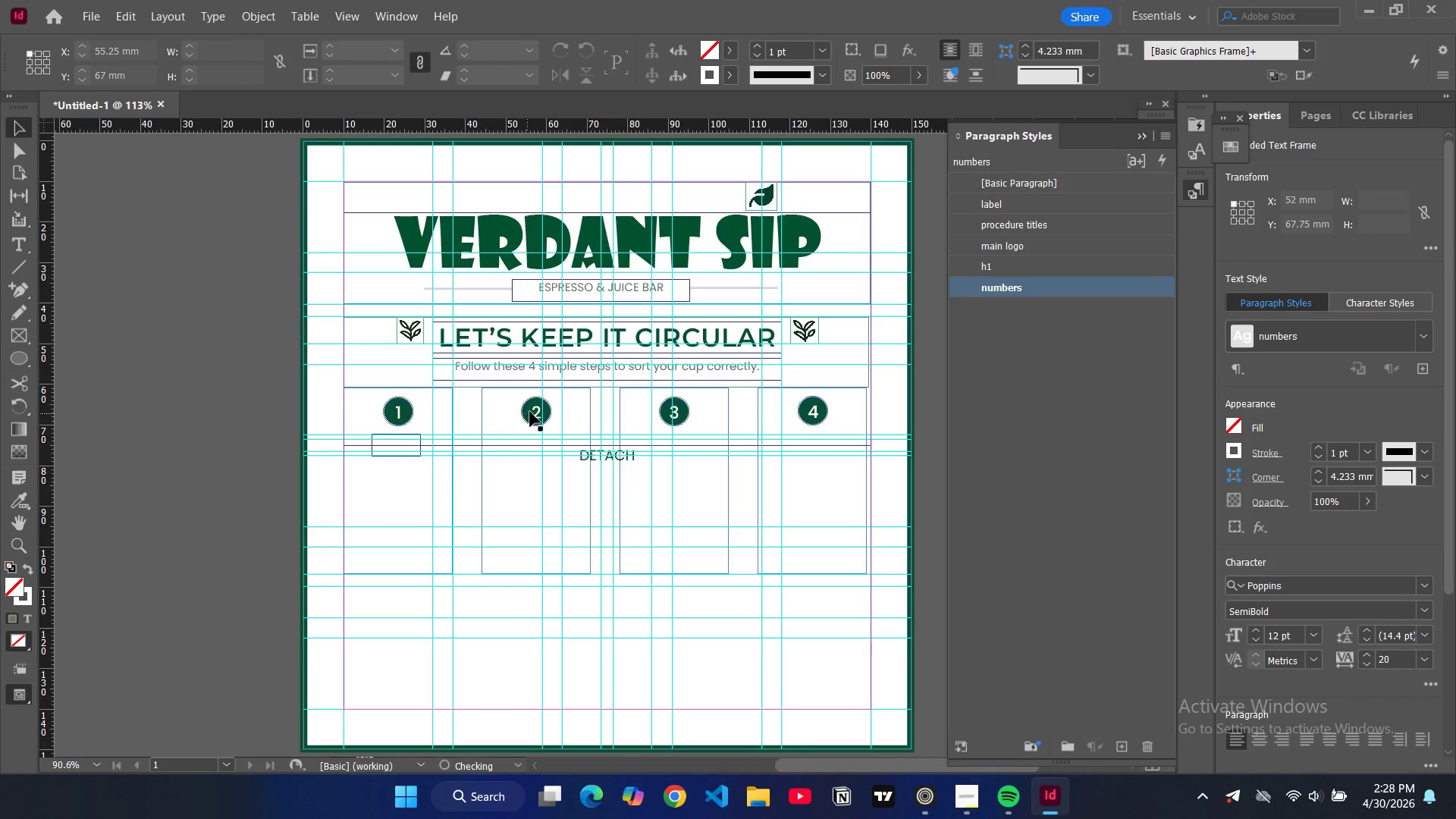 
key(Control+Z)
 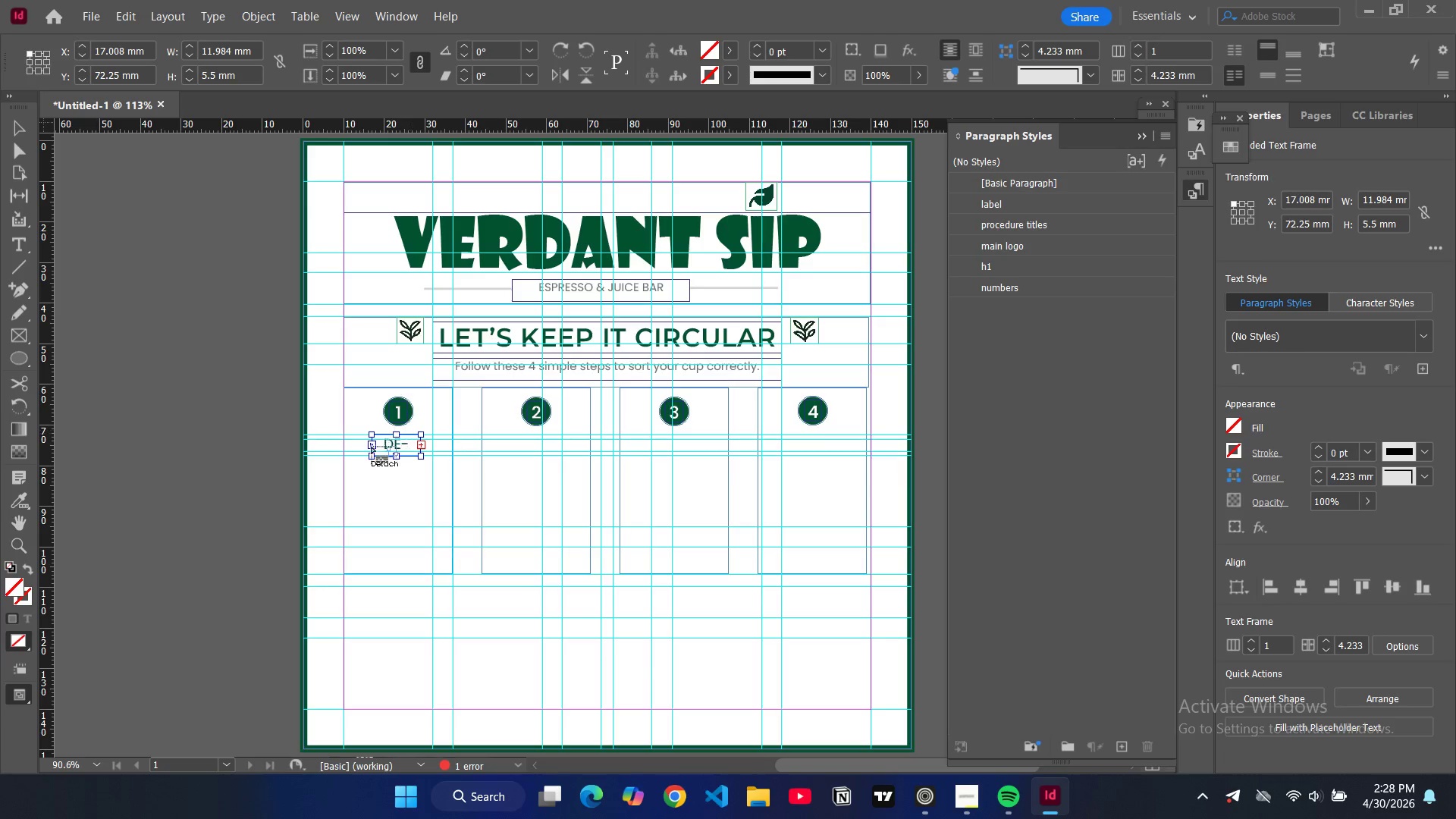 
key(Control+Z)
 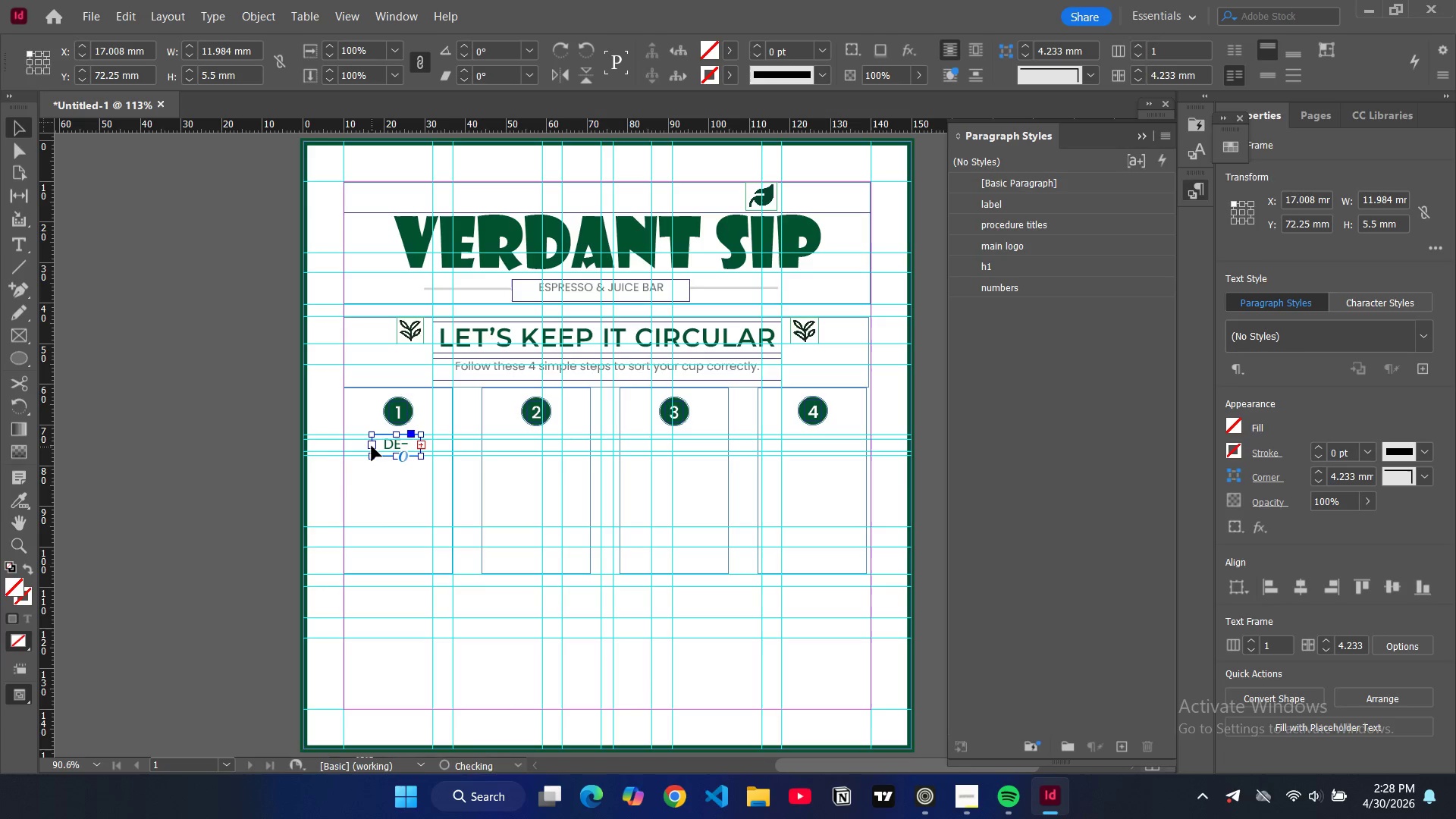 
left_click([372, 446])
 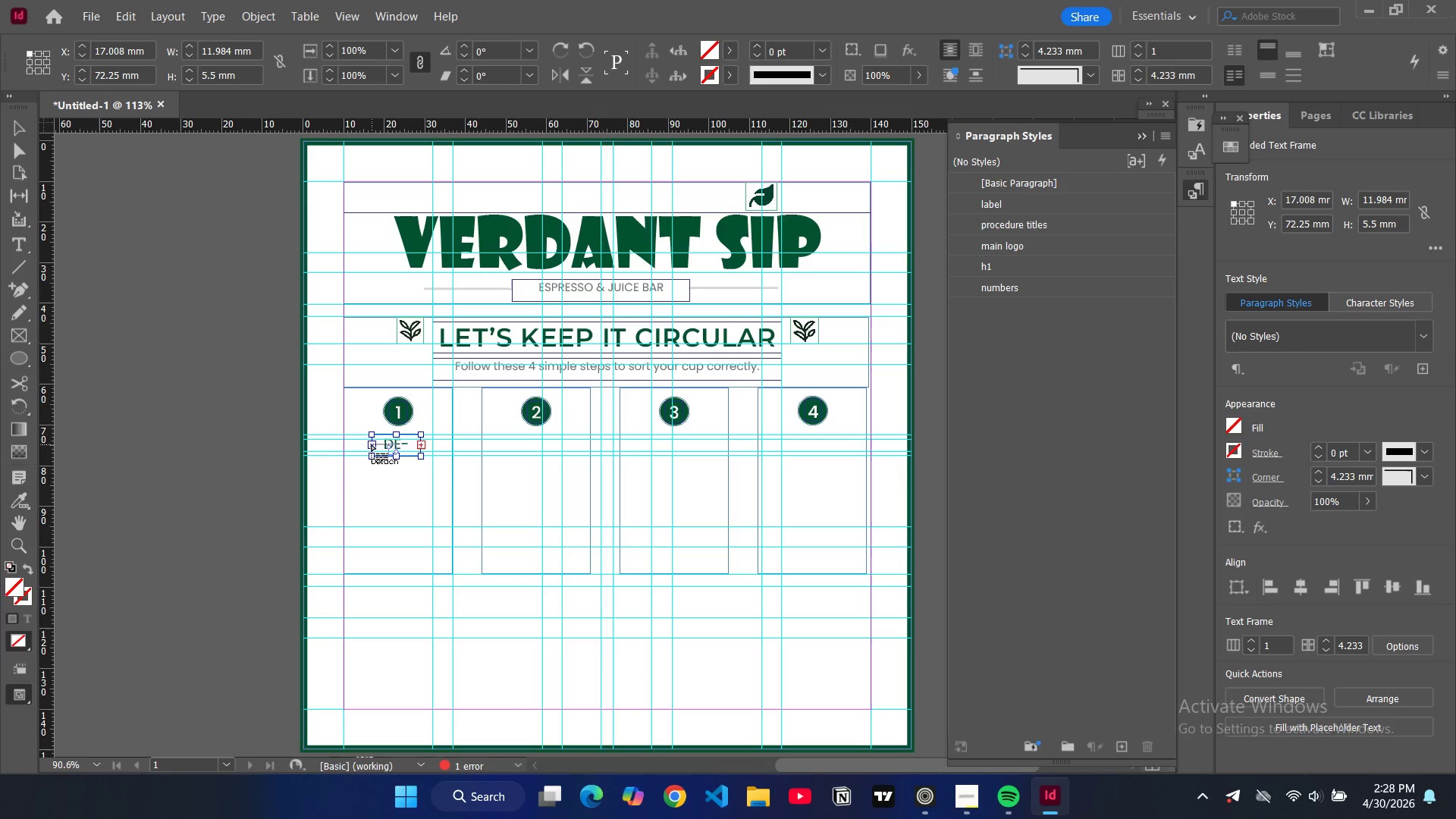 
key(Control+Z)
 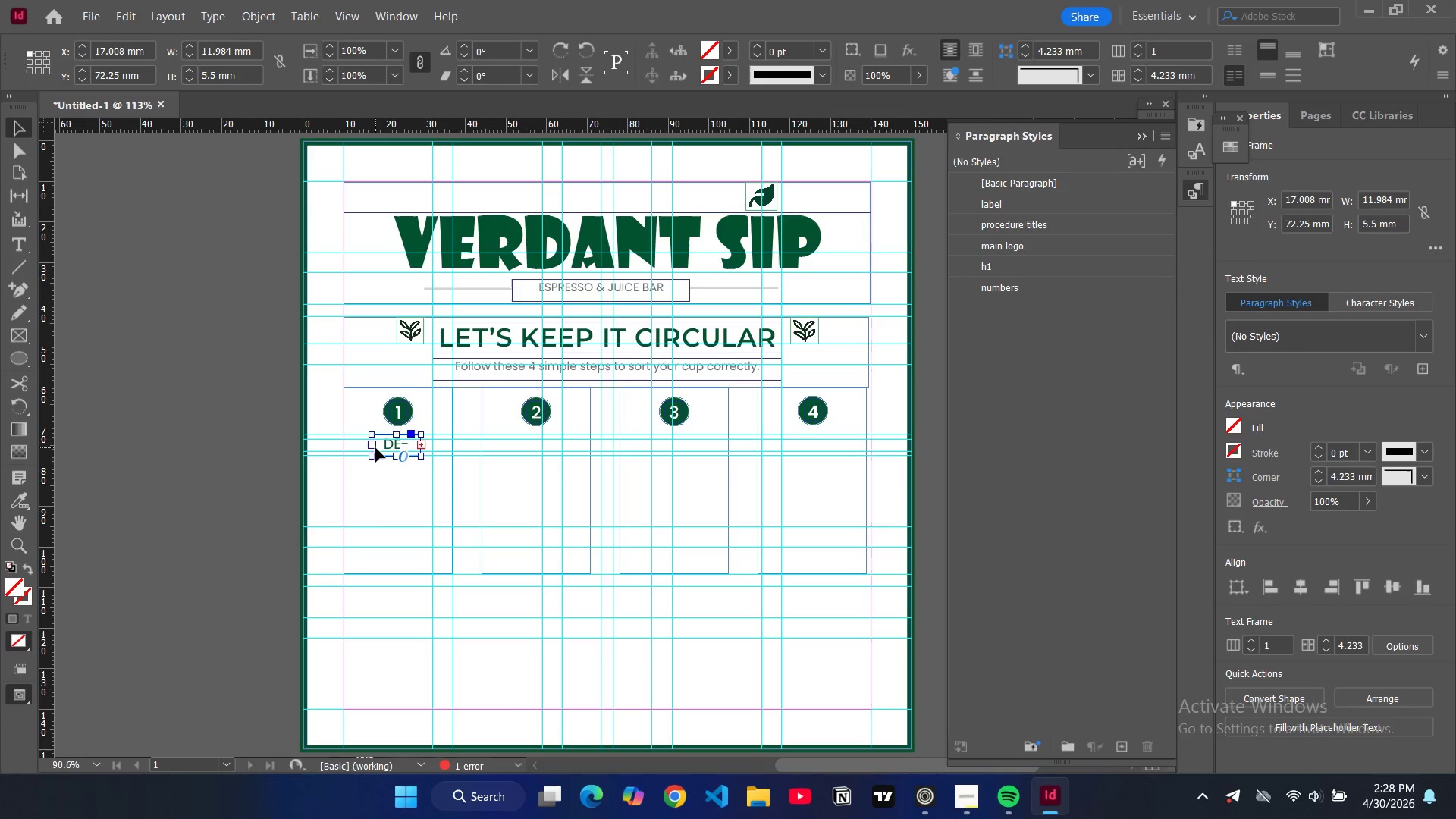 
left_click_drag(start_coordinate=[372, 445], to_coordinate=[341, 447])
 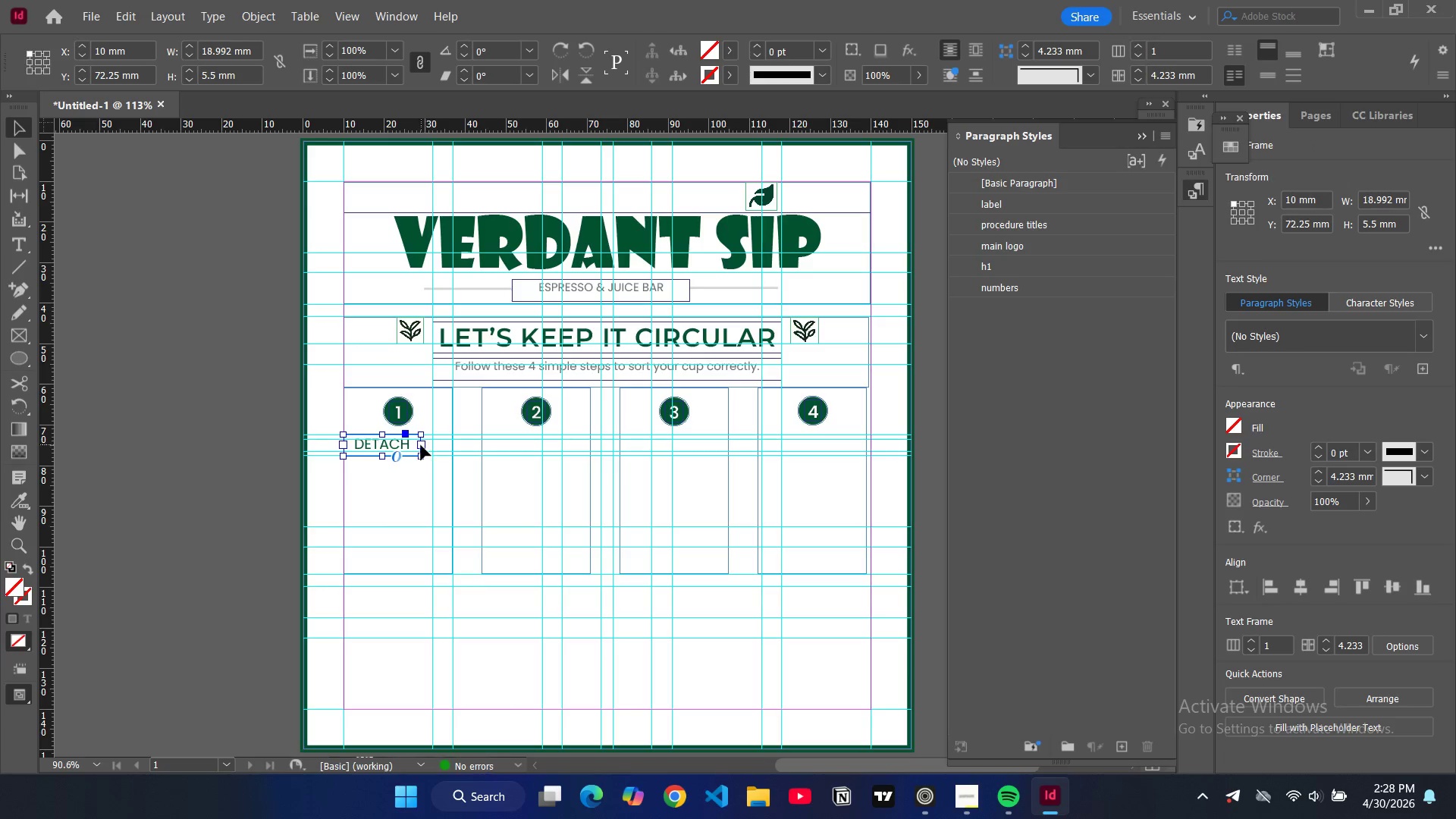 
left_click_drag(start_coordinate=[421, 445], to_coordinate=[452, 447])
 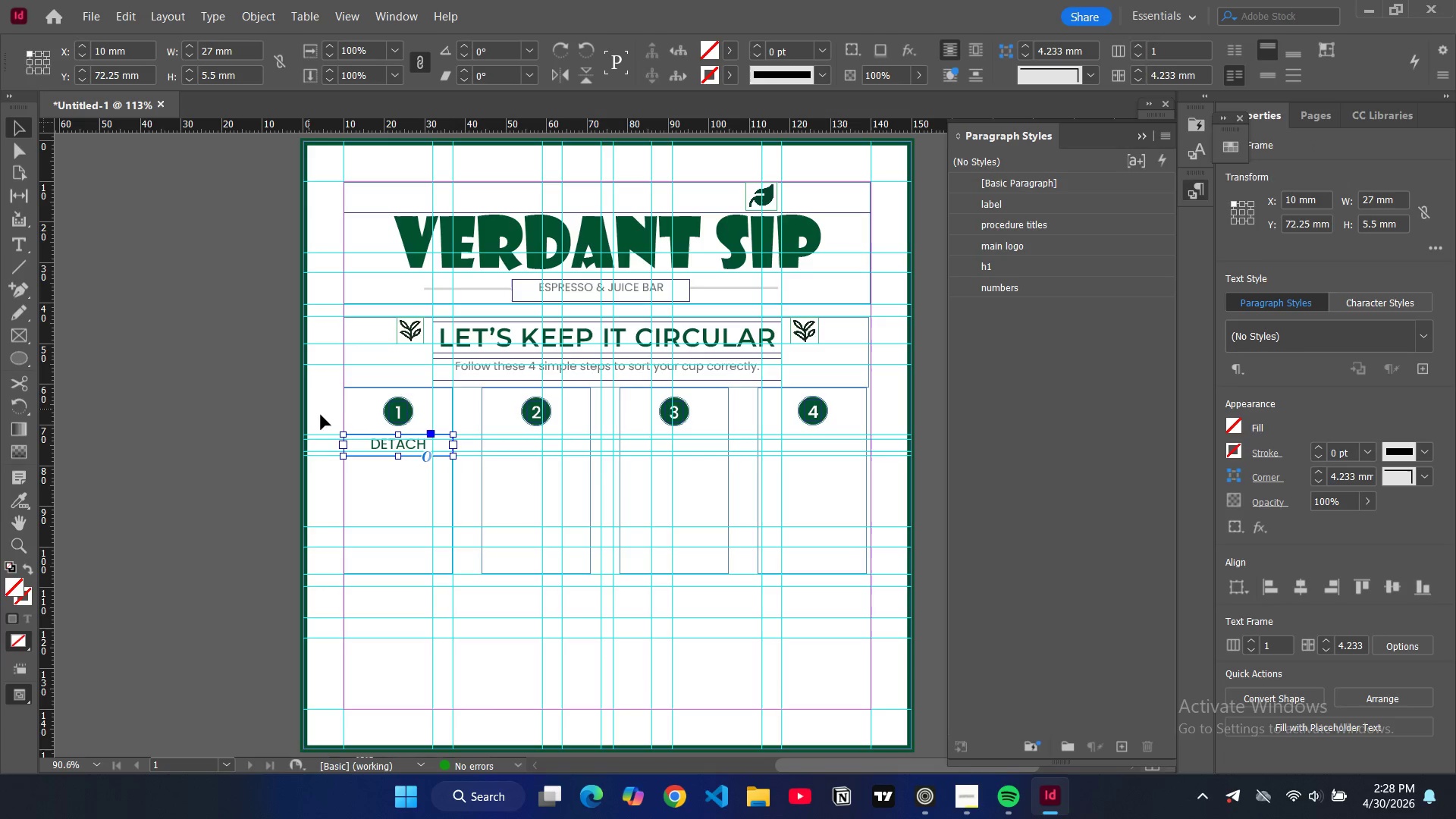 
left_click([310, 410])
 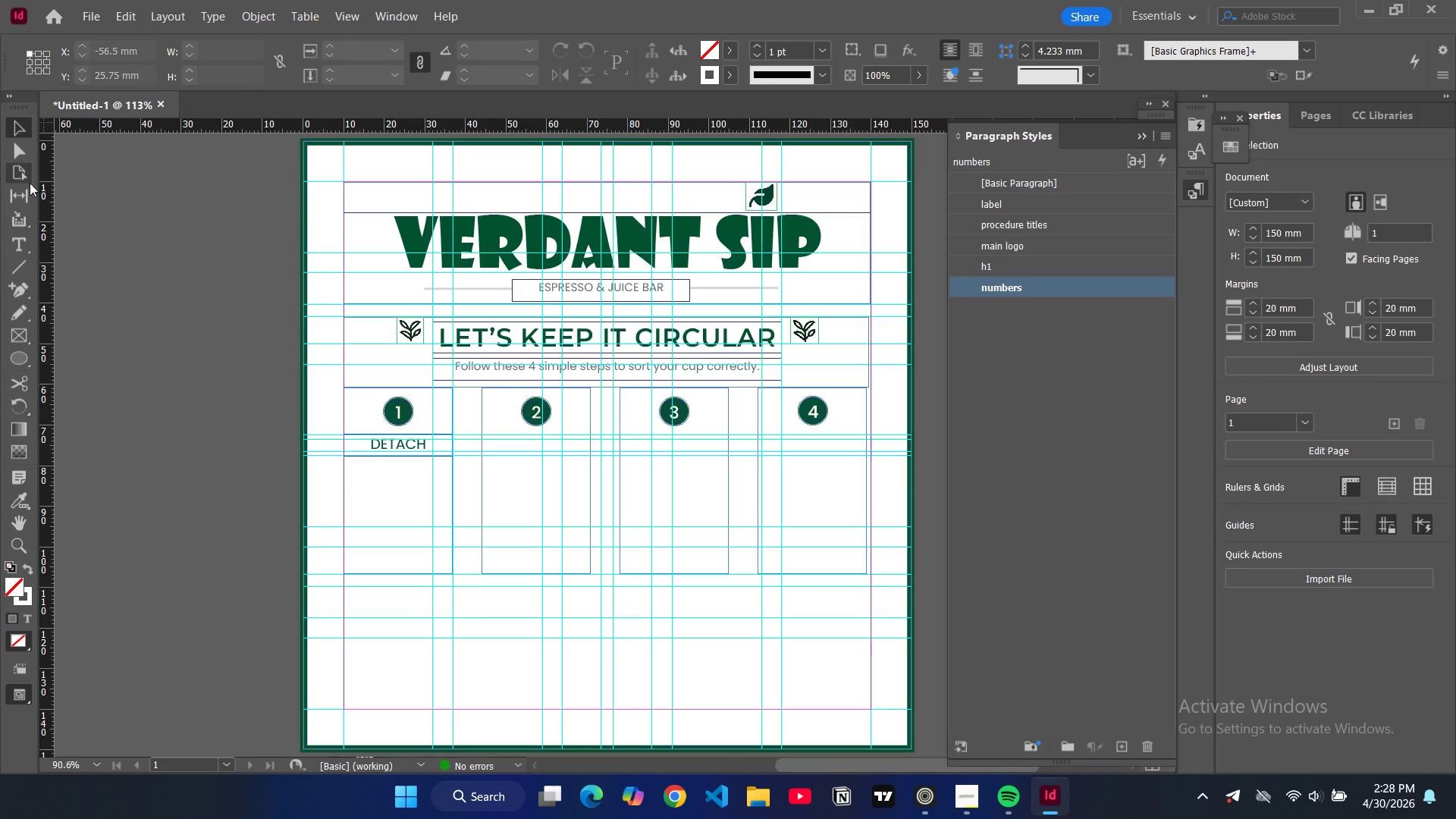 
type(ww)
 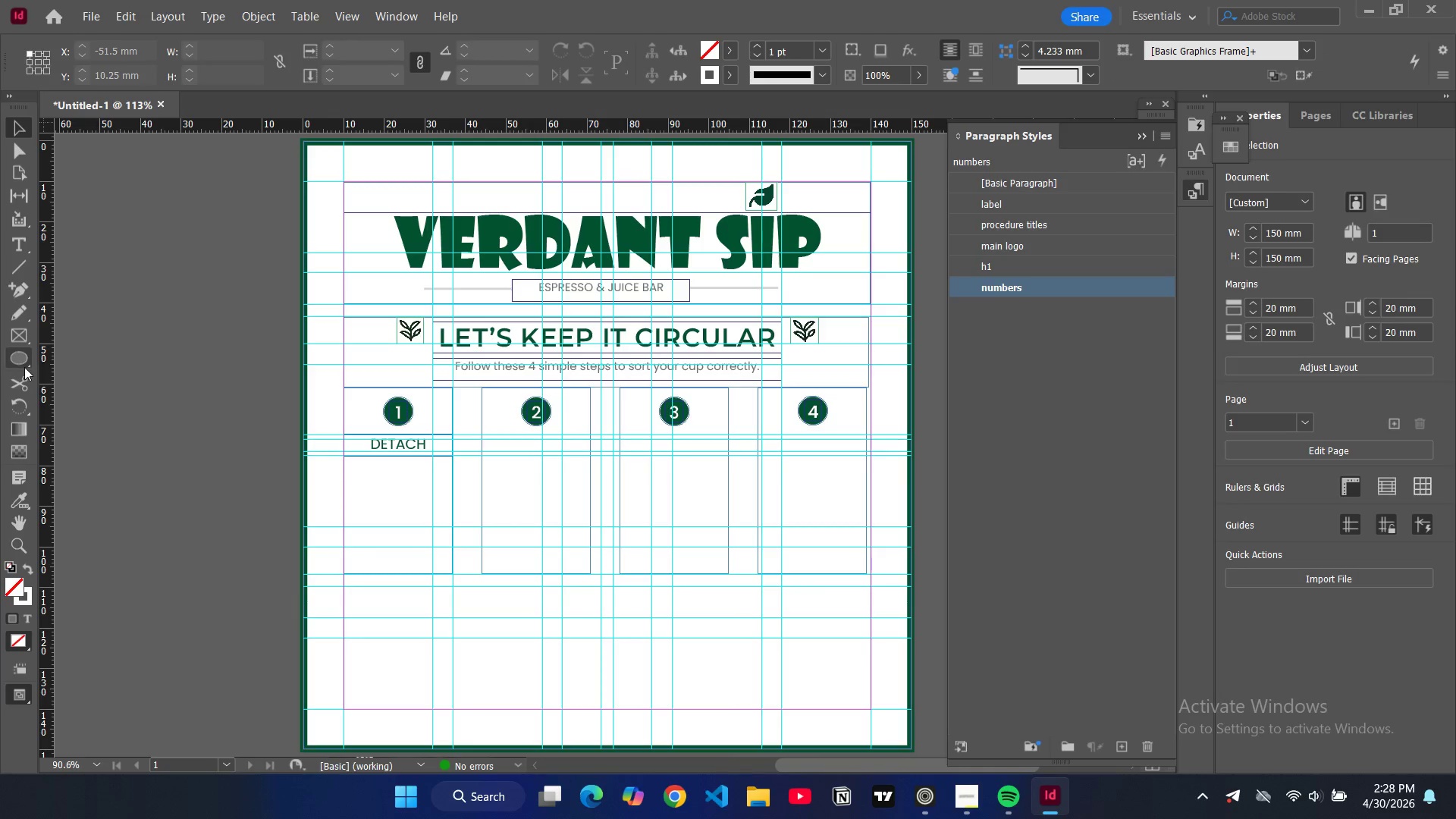 
right_click([31, 361])
 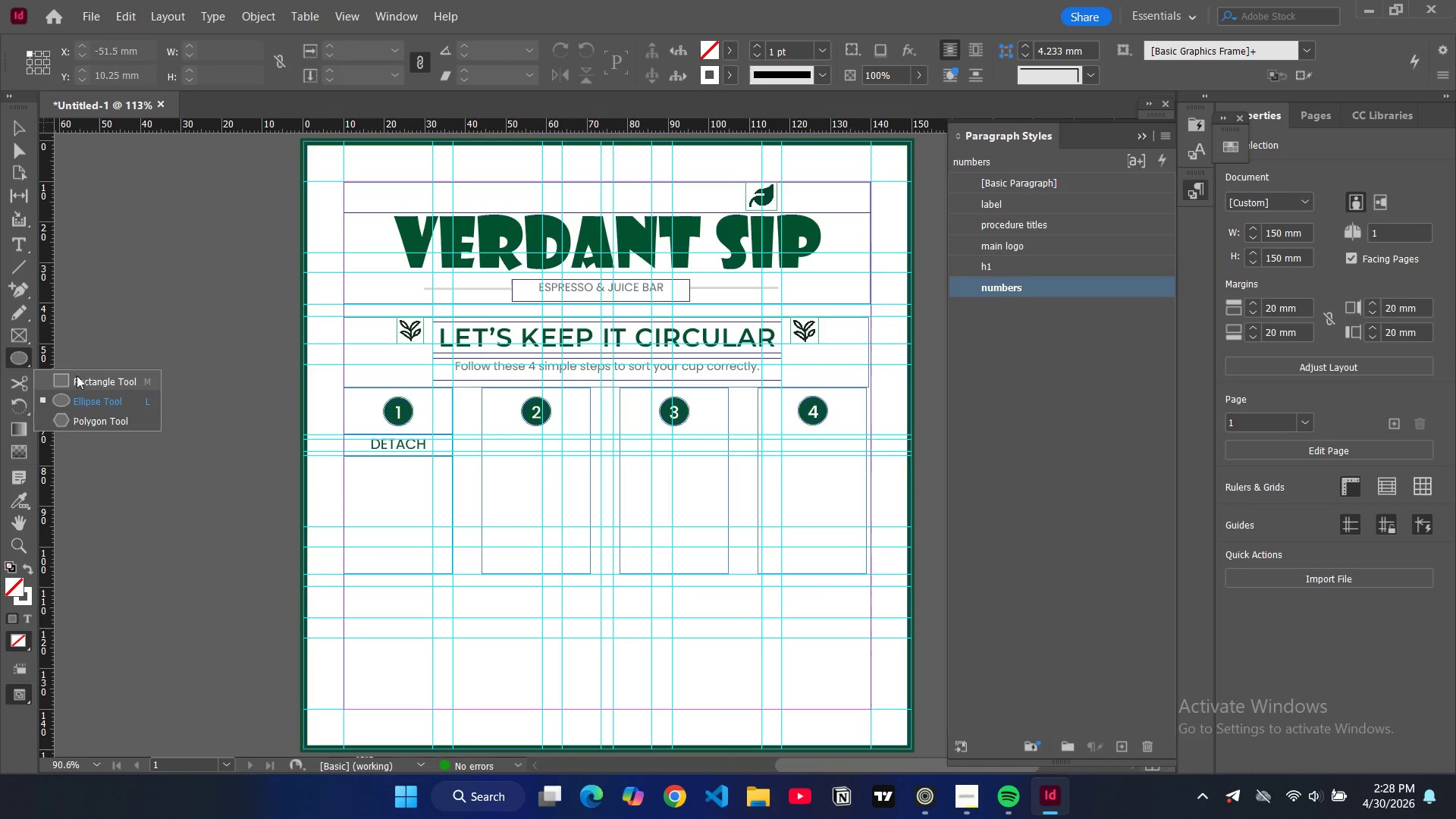 
left_click([79, 378])
 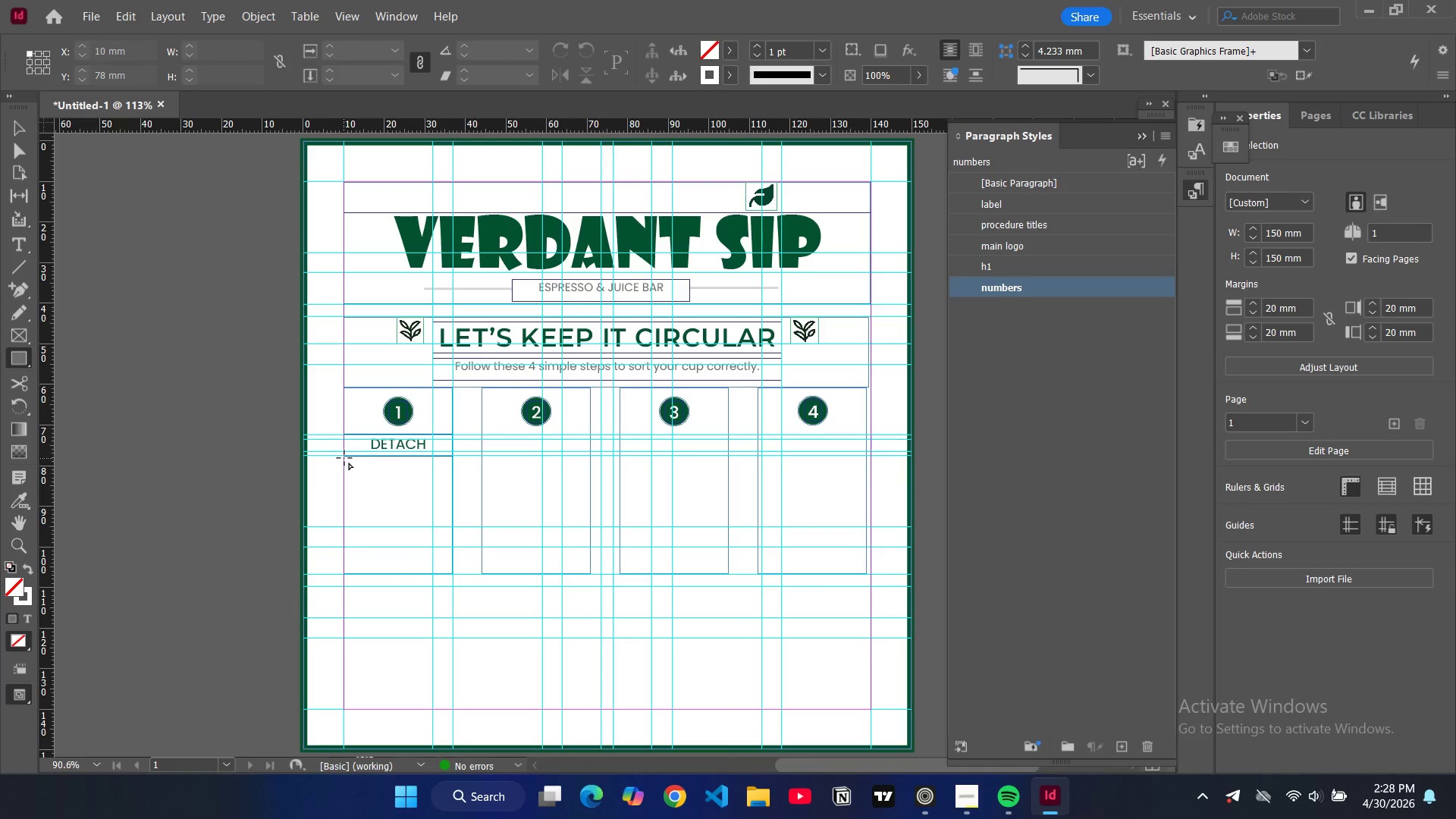 
left_click_drag(start_coordinate=[344, 457], to_coordinate=[453, 549])
 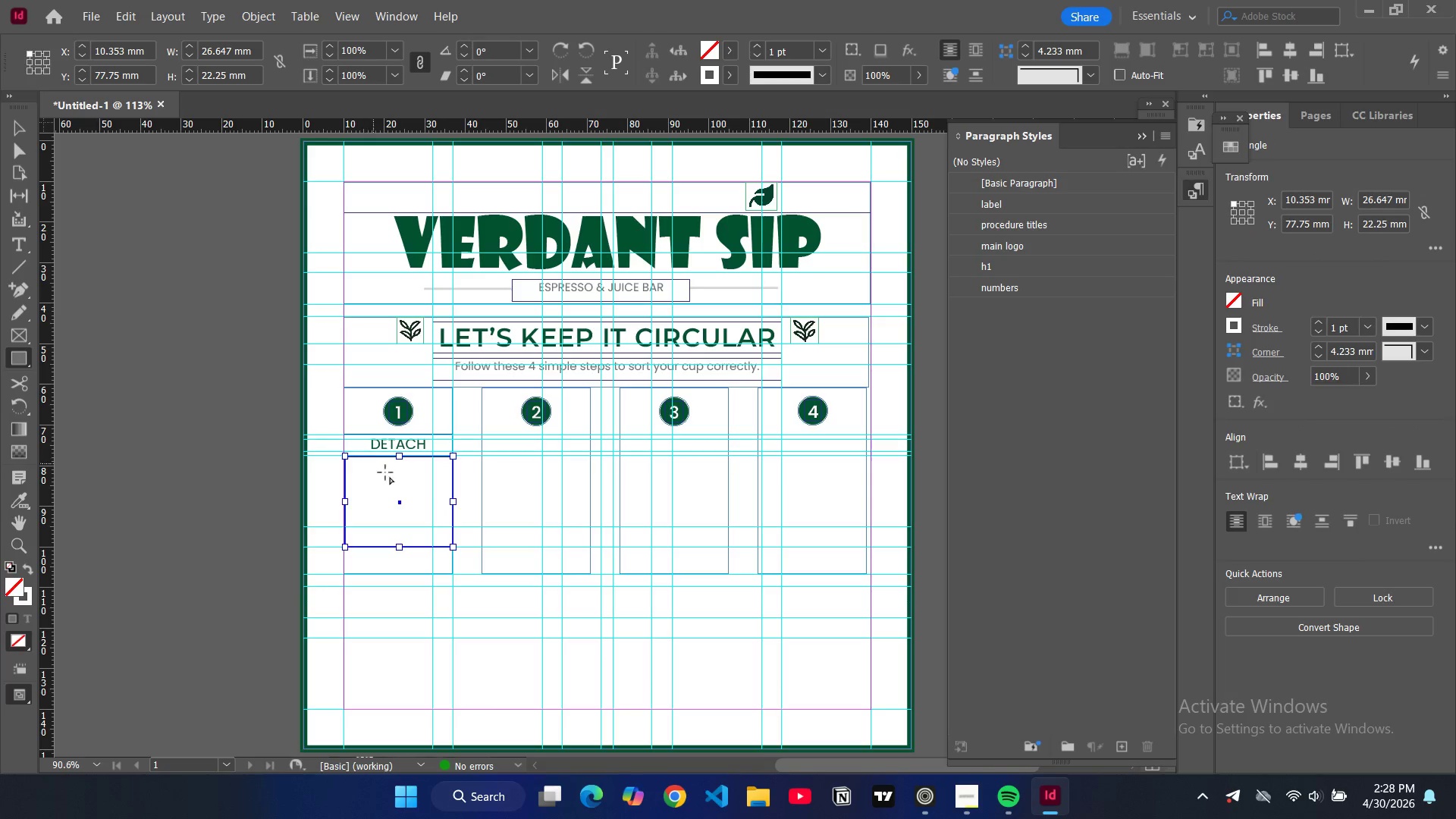 
key(Control+D)
 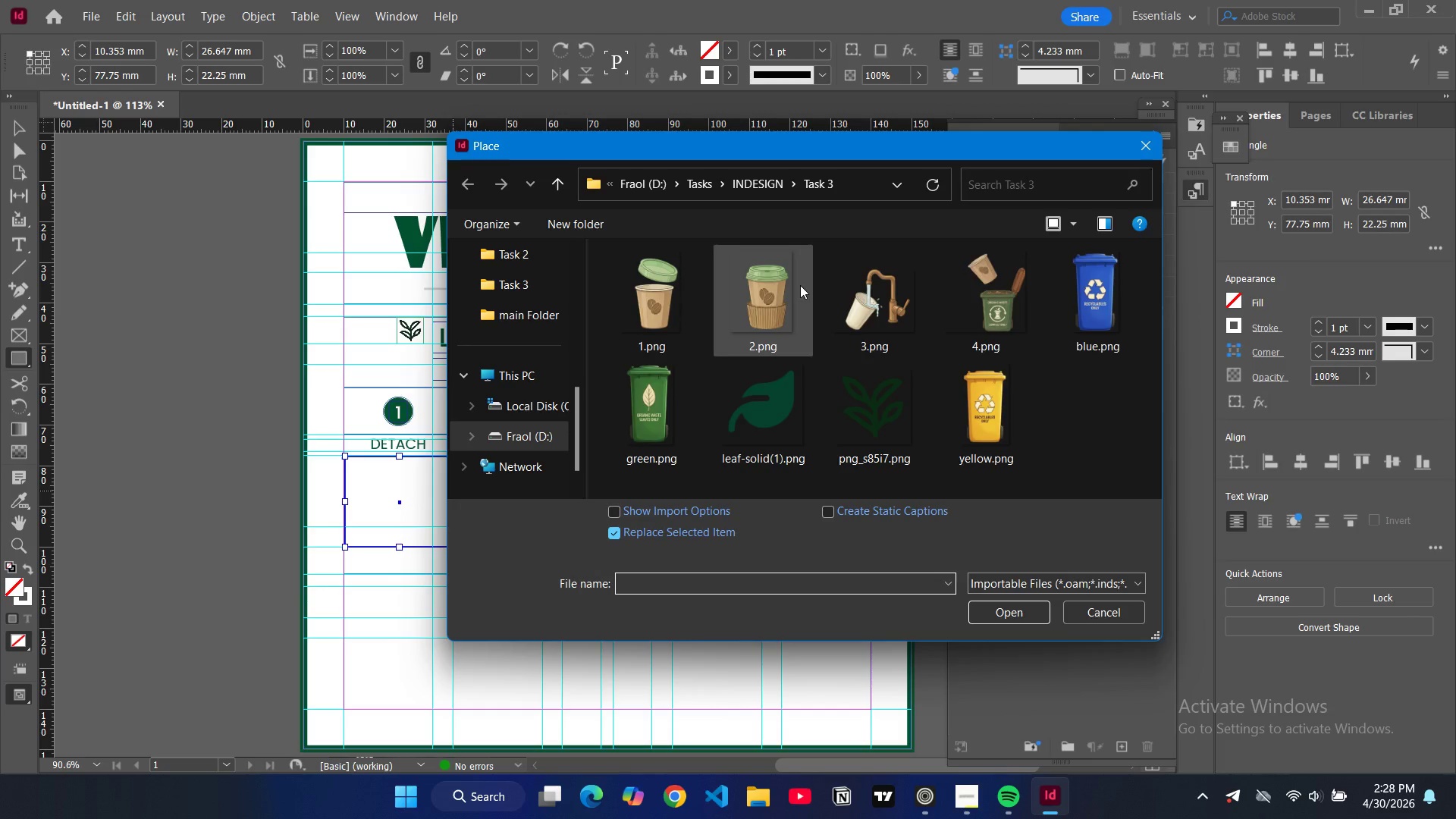 
left_click([676, 312])
 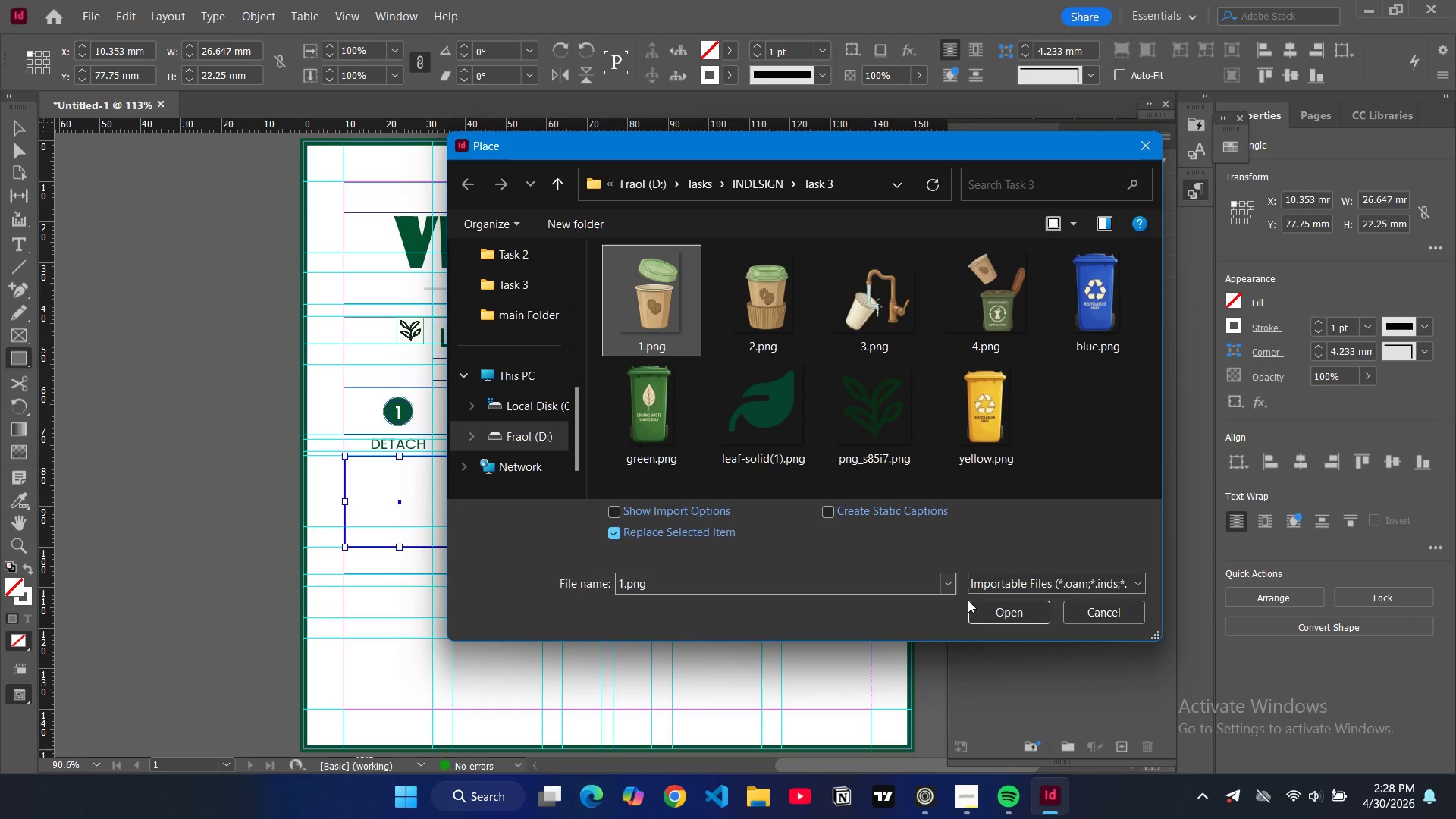 
left_click([968, 600])
 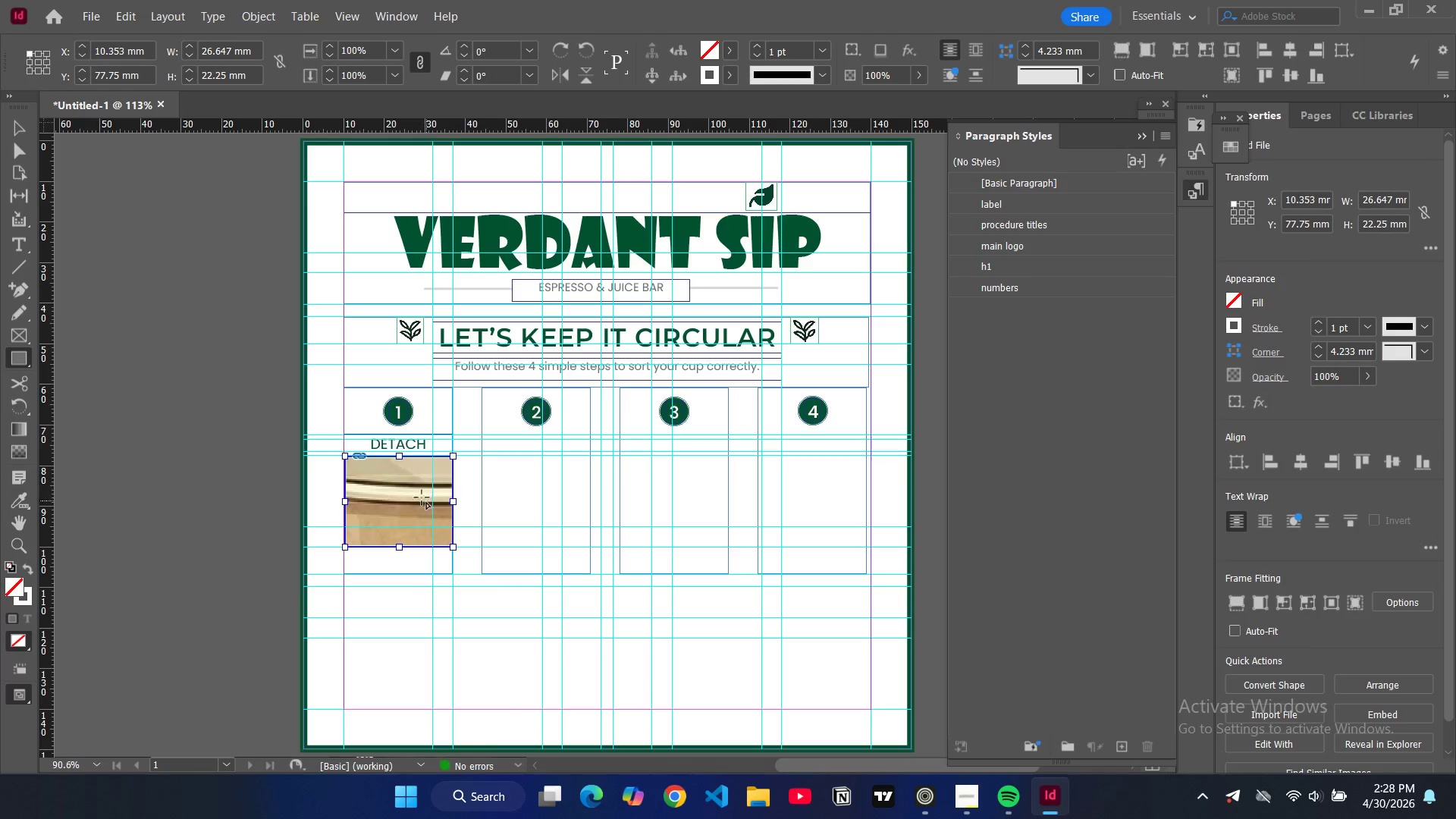 
key(Alt+Control+Shift+C)
 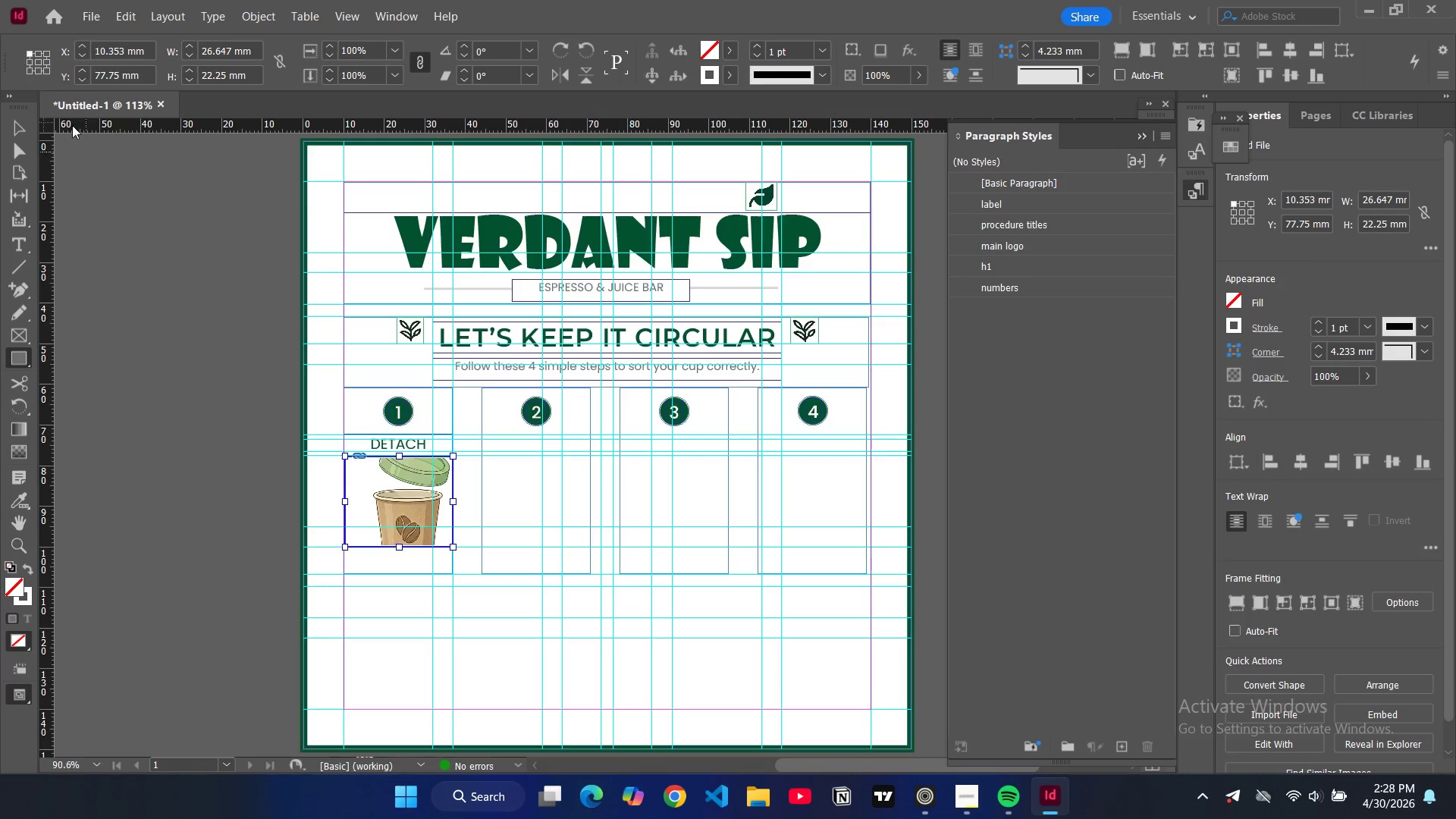 
left_click([20, 133])
 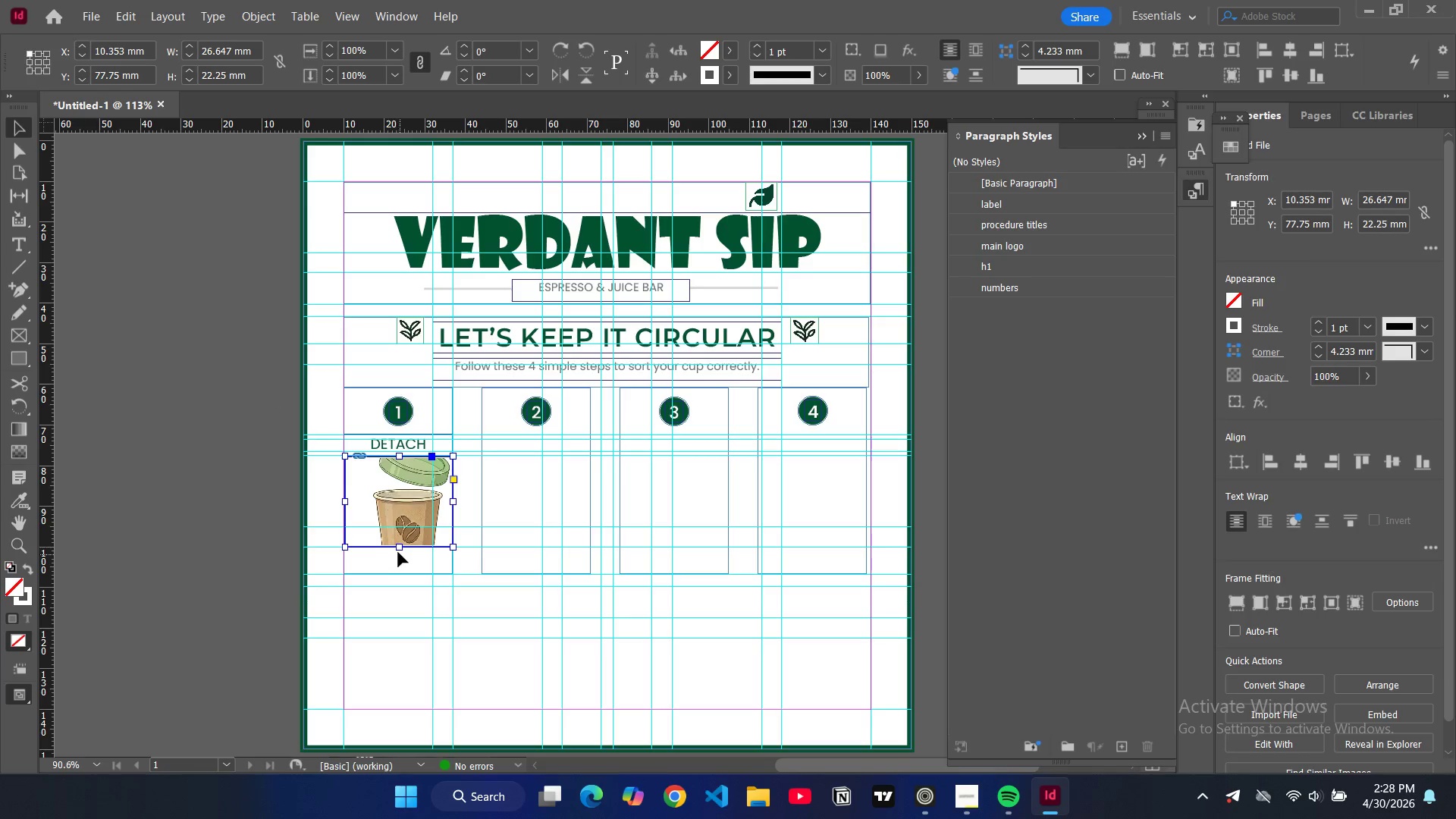 
left_click_drag(start_coordinate=[399, 547], to_coordinate=[405, 572])
 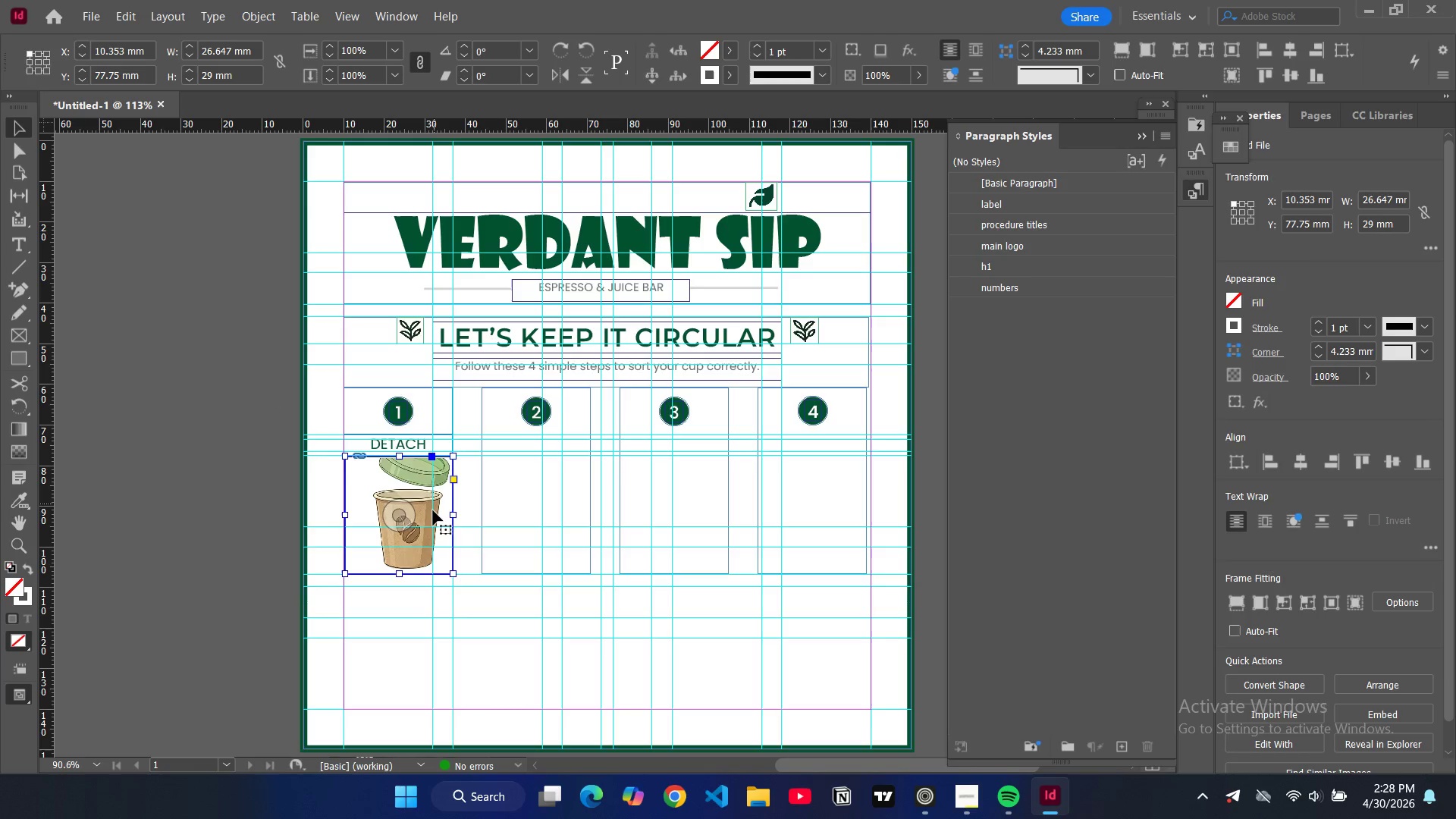 
key(Alt+Control+Shift+C)
 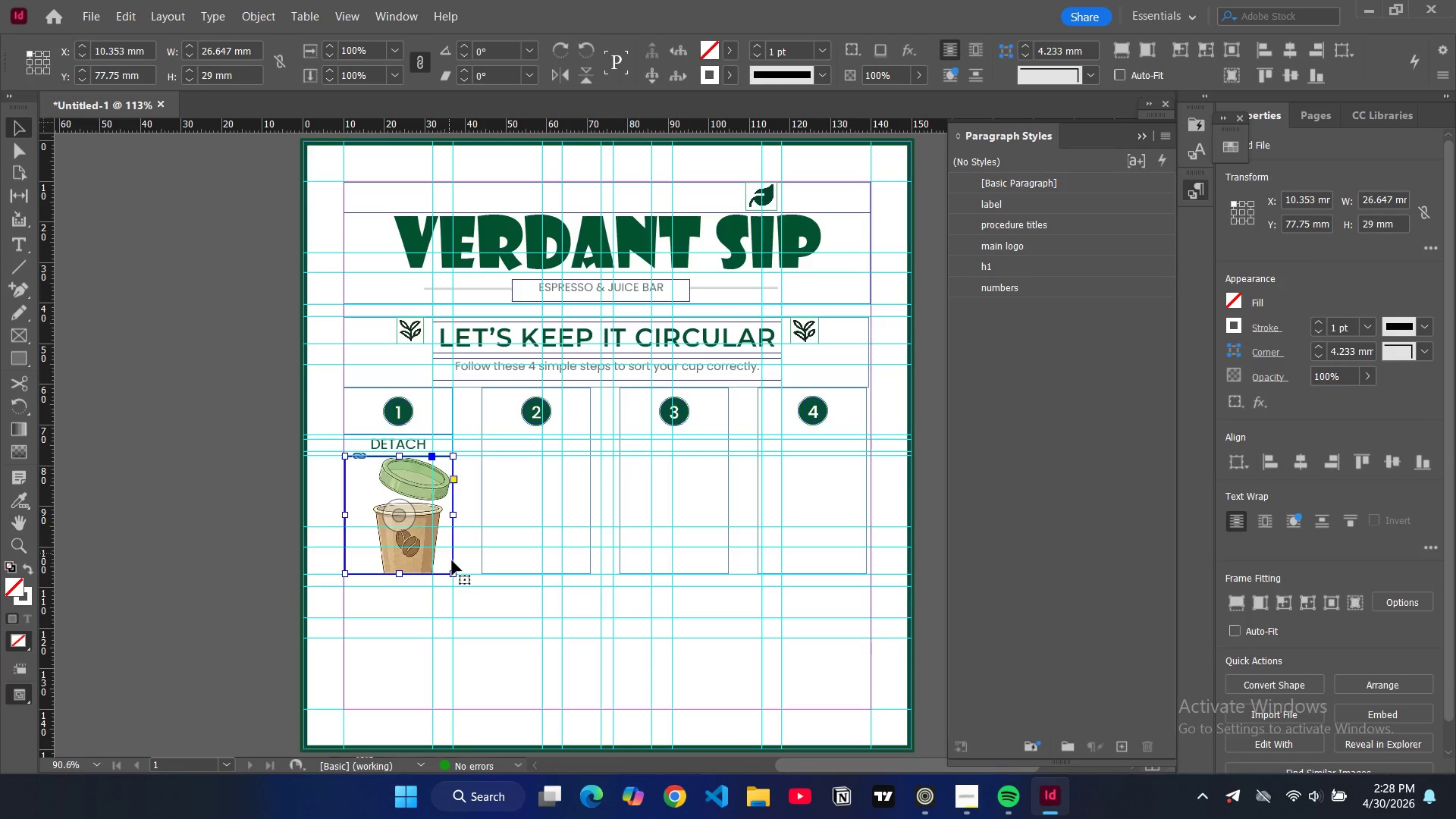 
left_click_drag(start_coordinate=[450, 573], to_coordinate=[457, 585])
 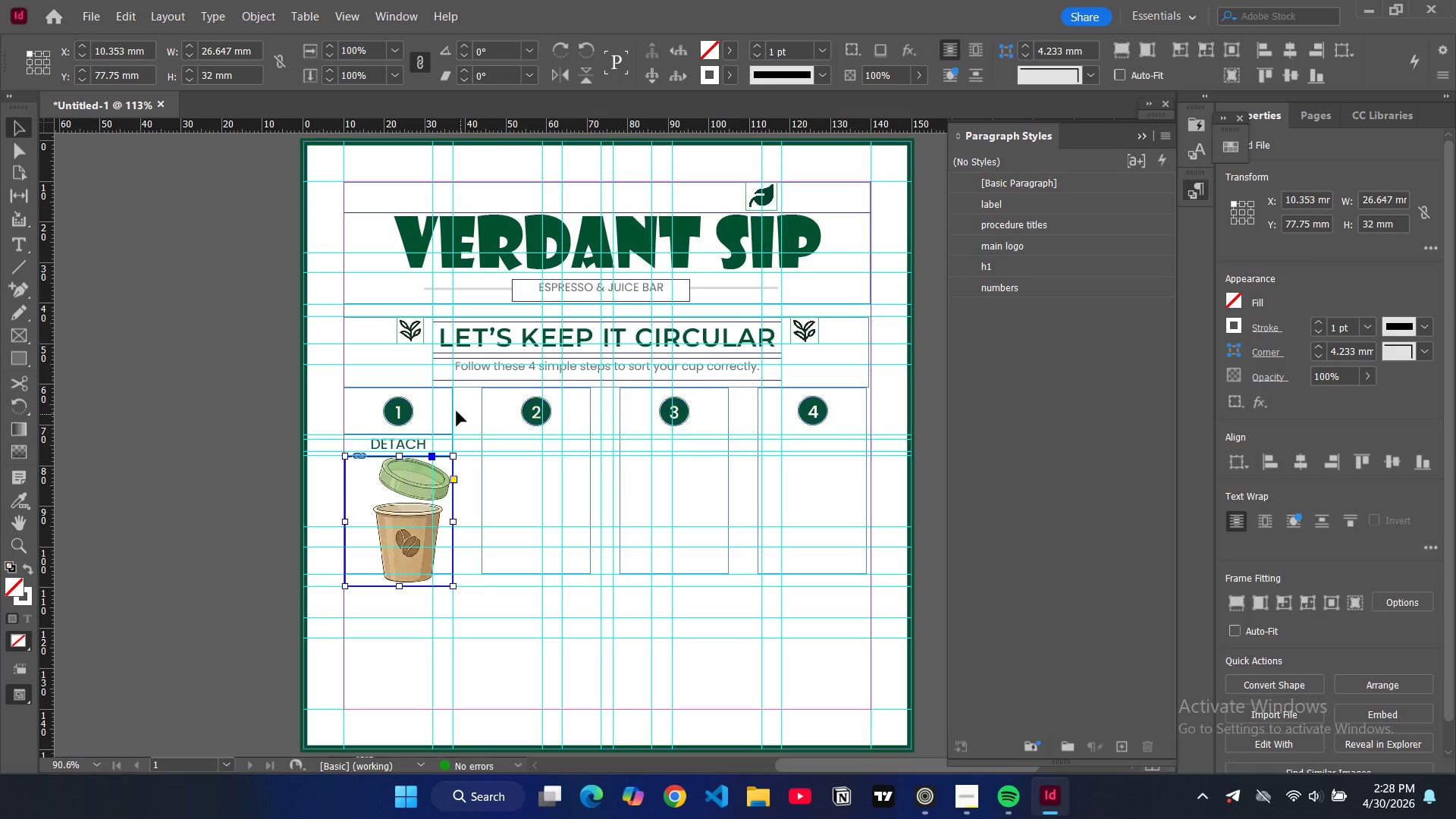 
left_click([455, 410])
 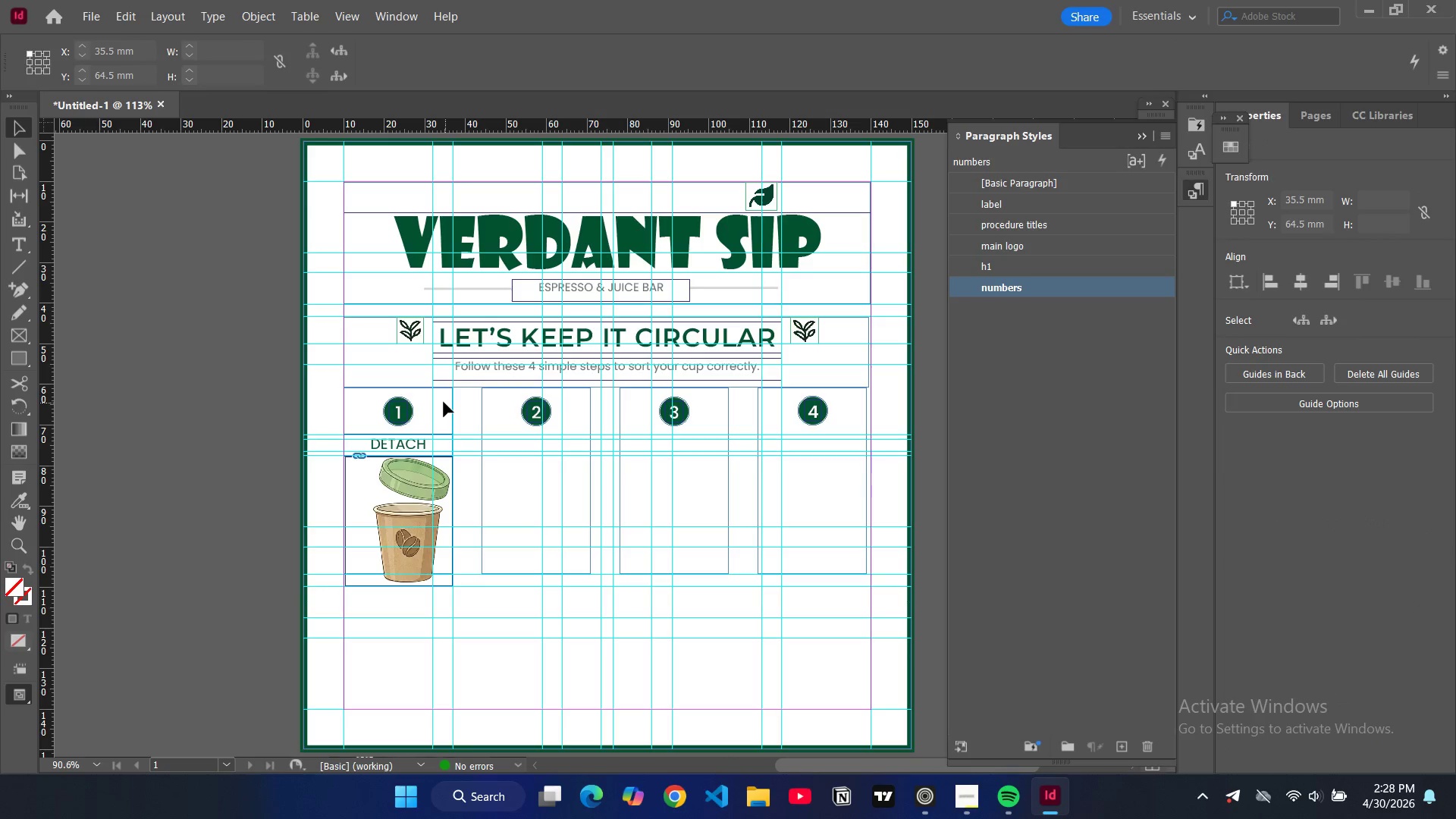 
left_click([444, 402])
 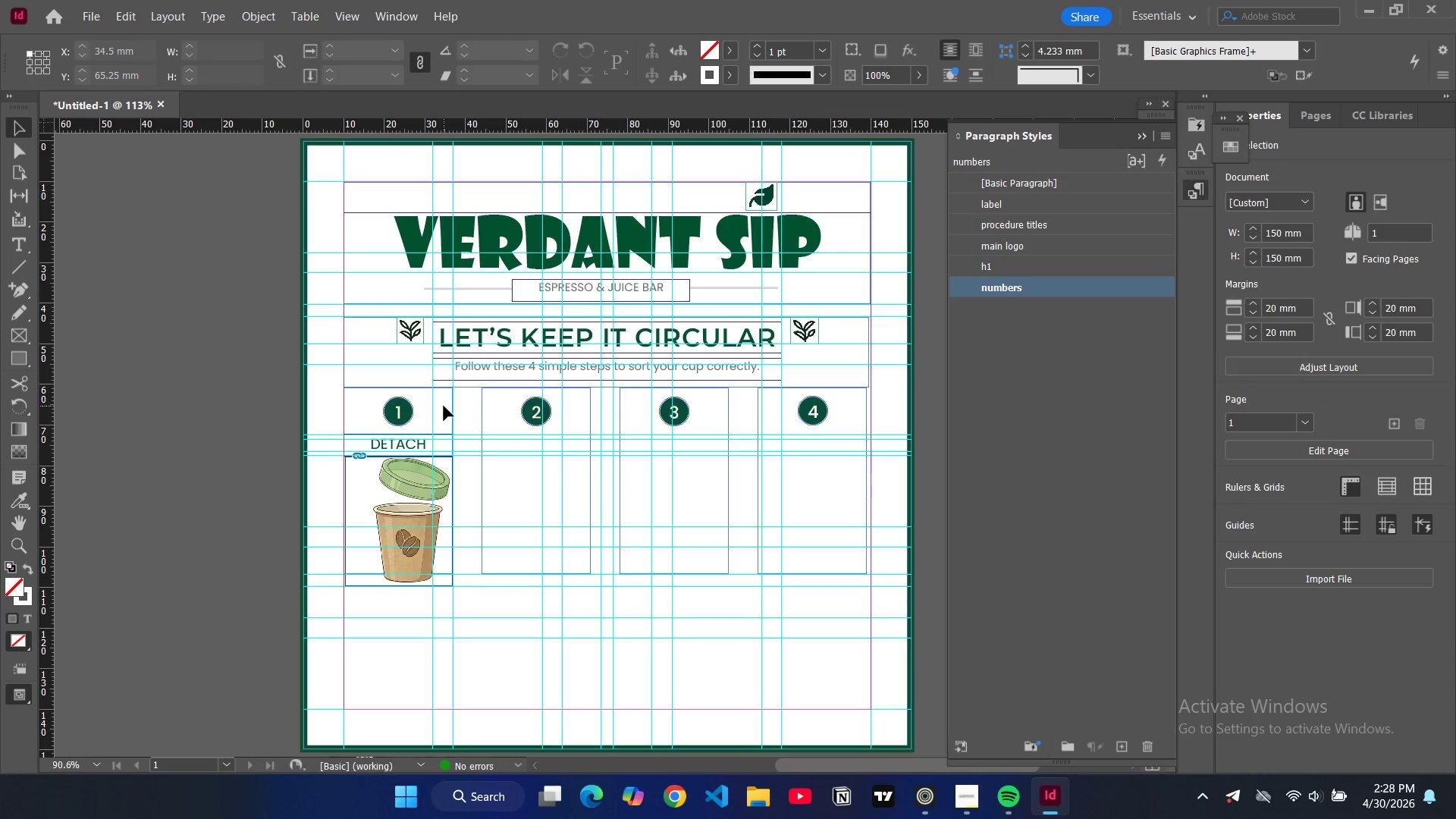 
double_click([444, 406])
 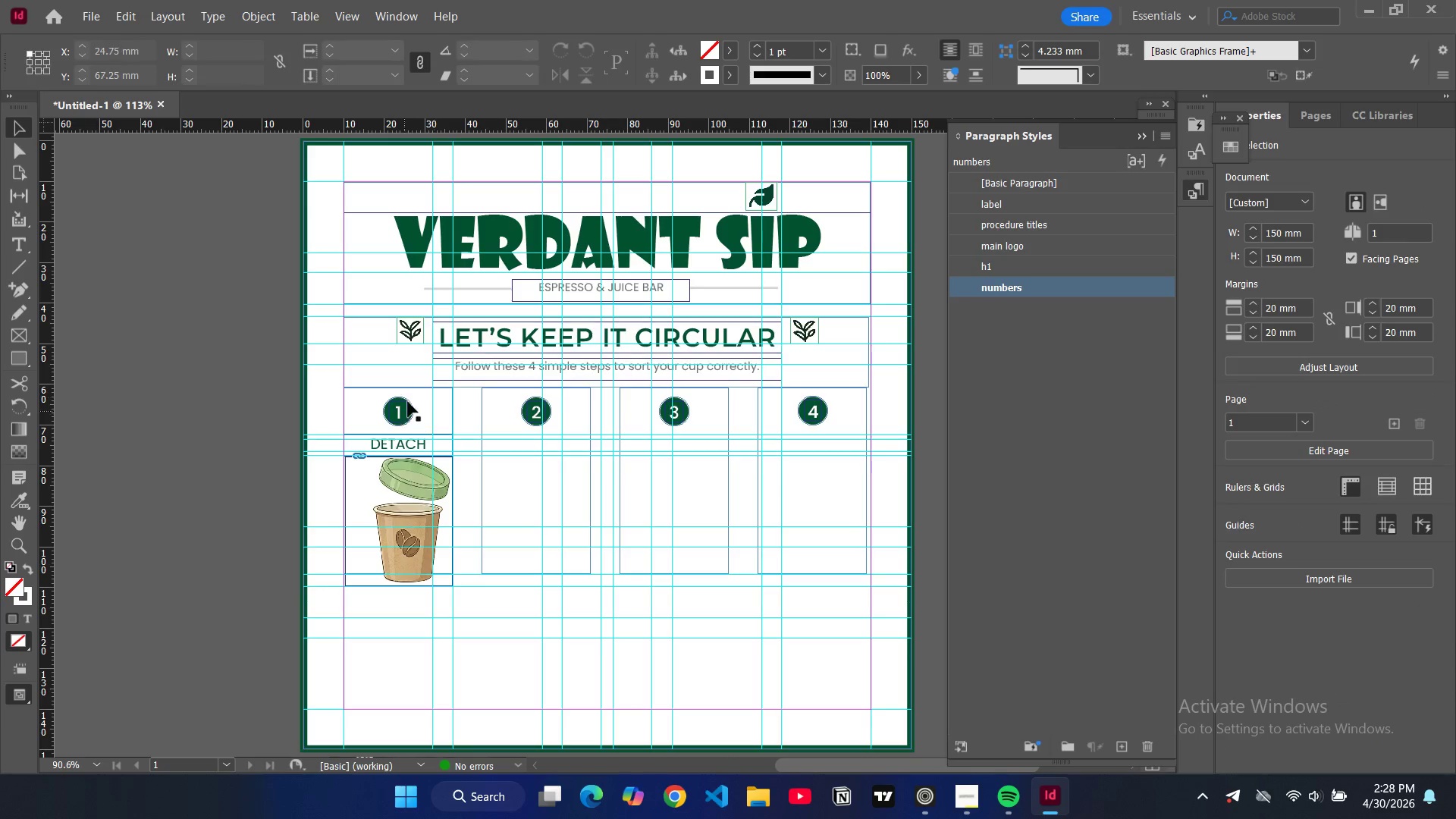 
double_click([369, 391])
 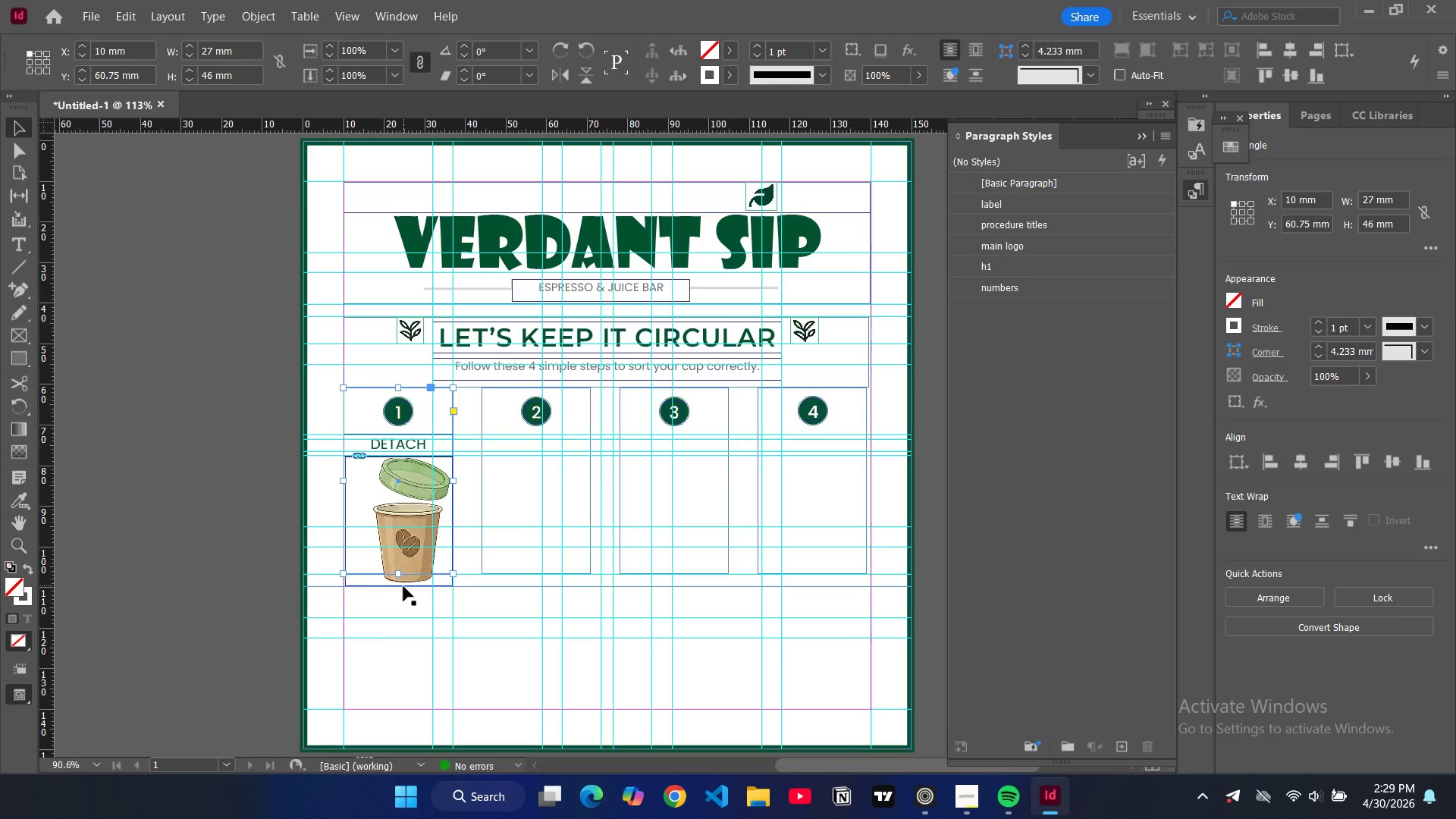 
left_click_drag(start_coordinate=[396, 574], to_coordinate=[403, 620])
 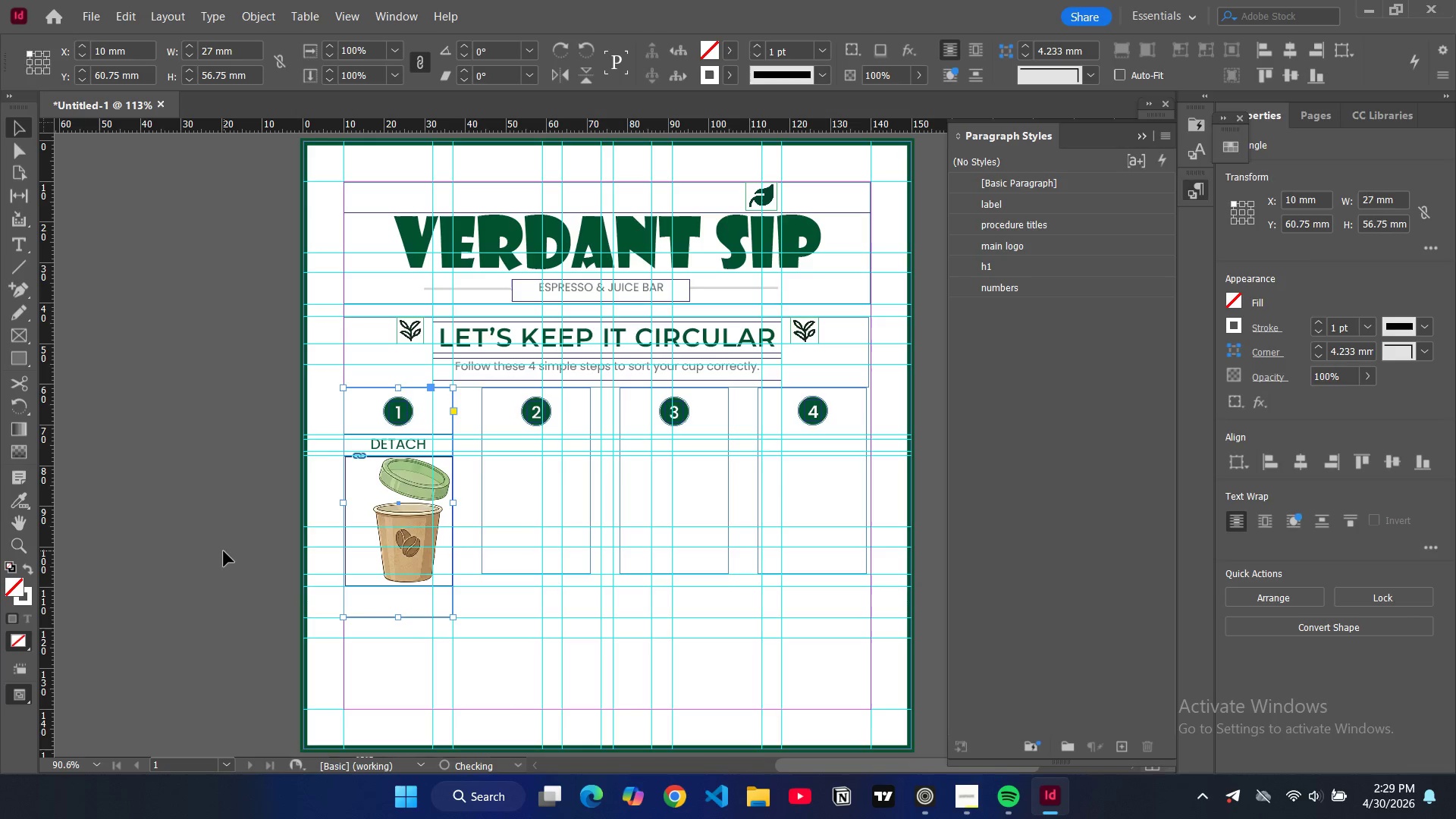 
left_click([224, 551])
 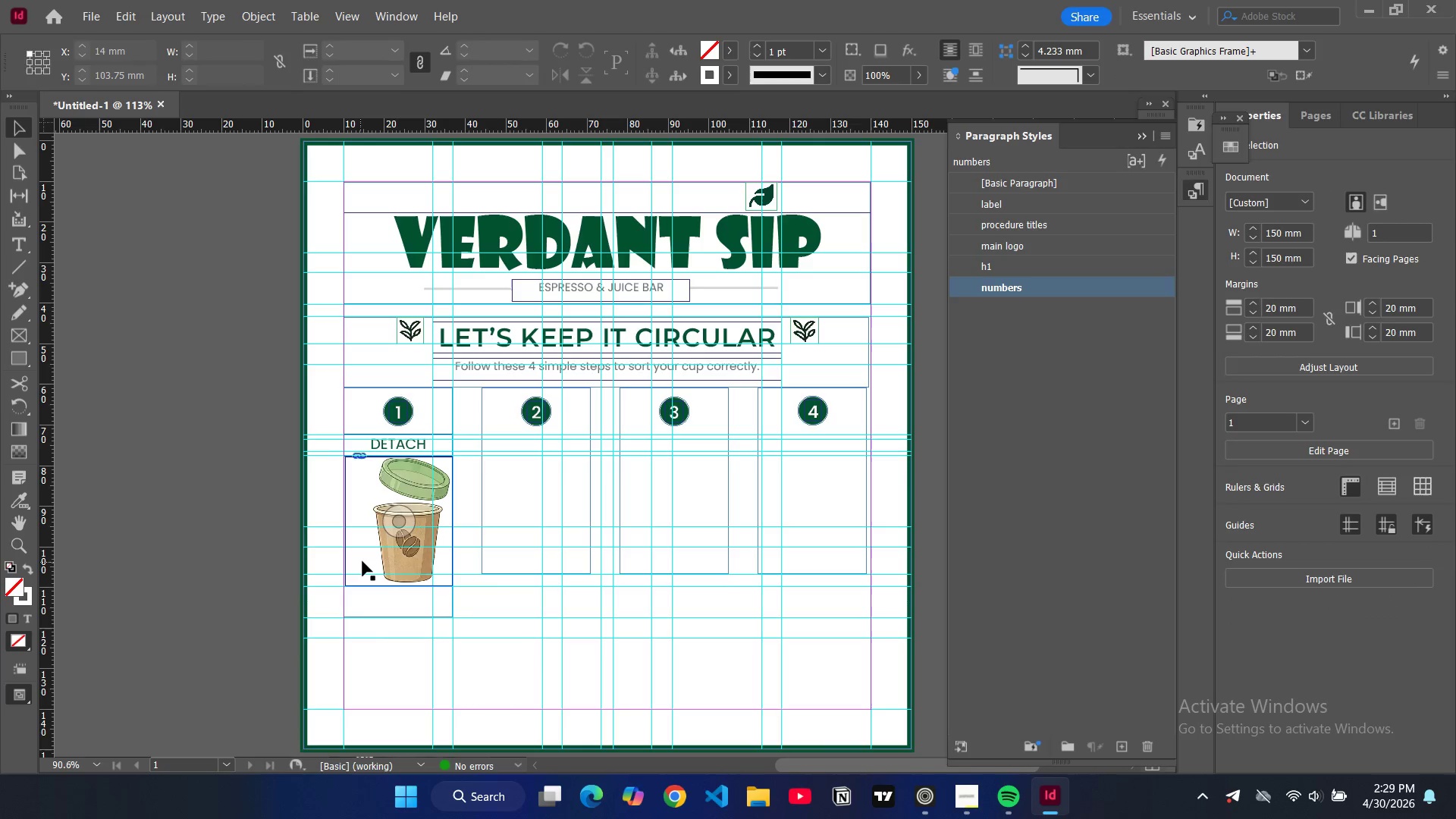 
left_click([362, 561])
 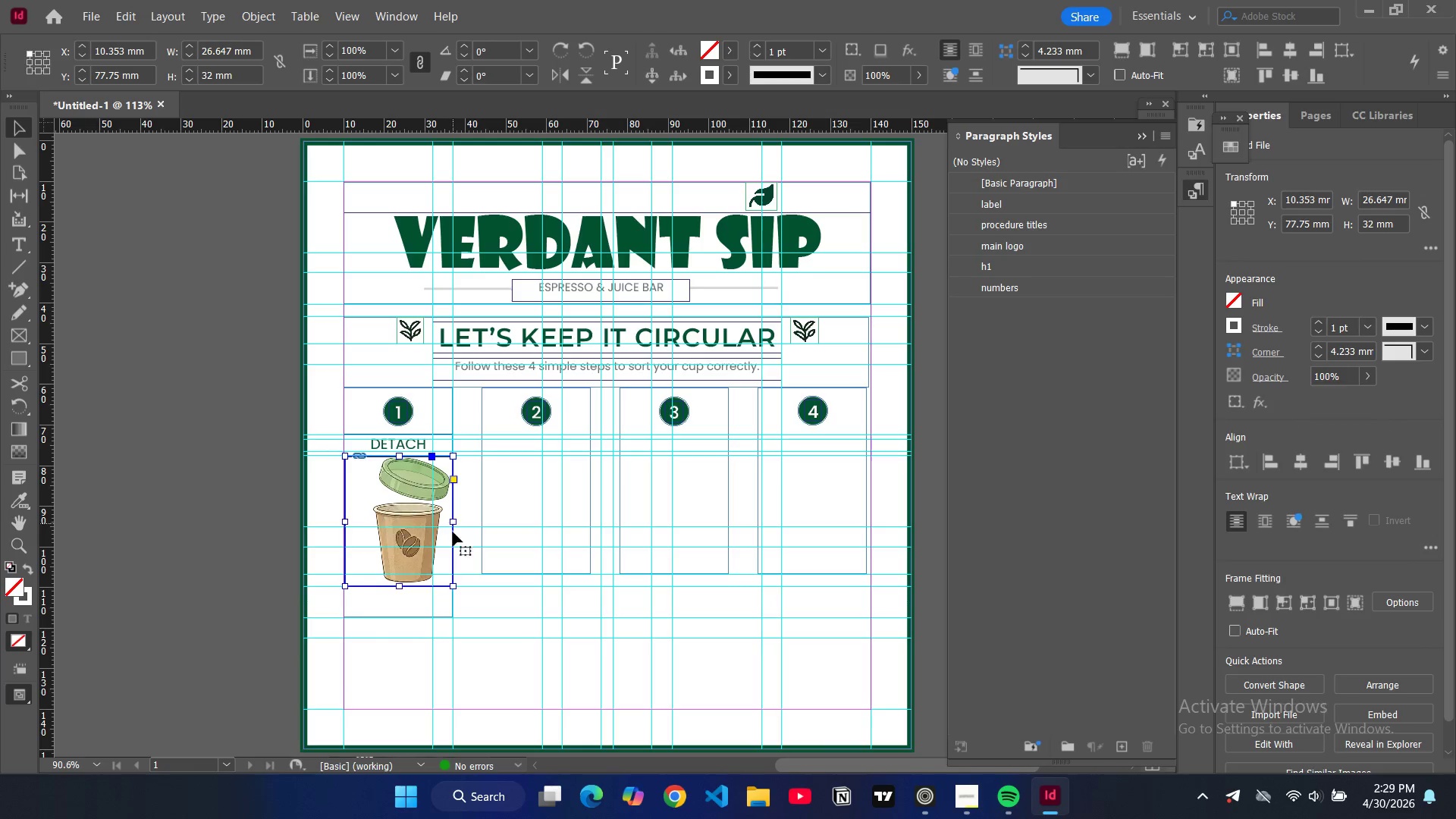 
key(Alt+Control+Shift+AltLeft)
 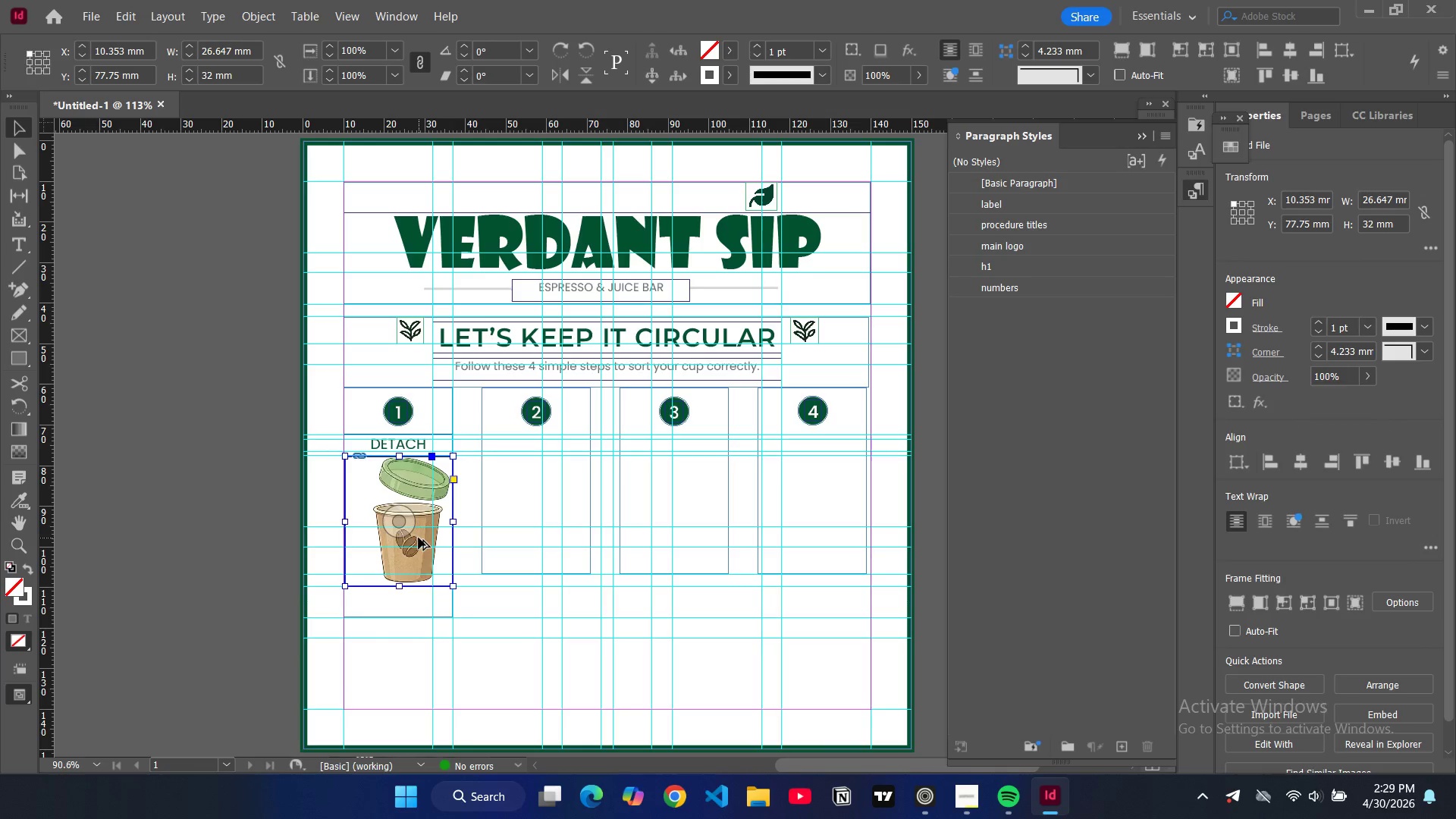 
key(Alt+Control+Shift+C)
 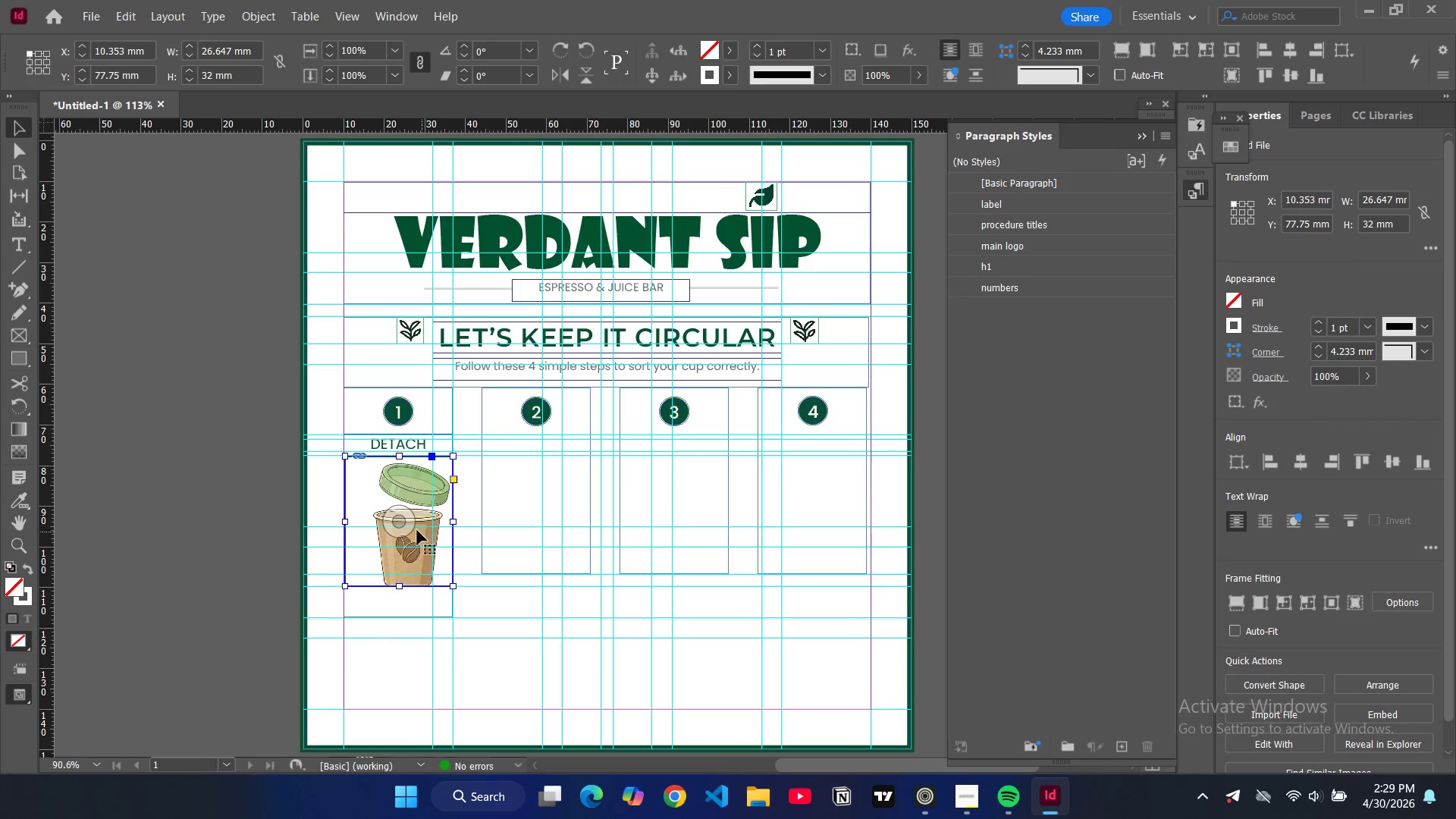 
left_click_drag(start_coordinate=[400, 525], to_coordinate=[394, 510])
 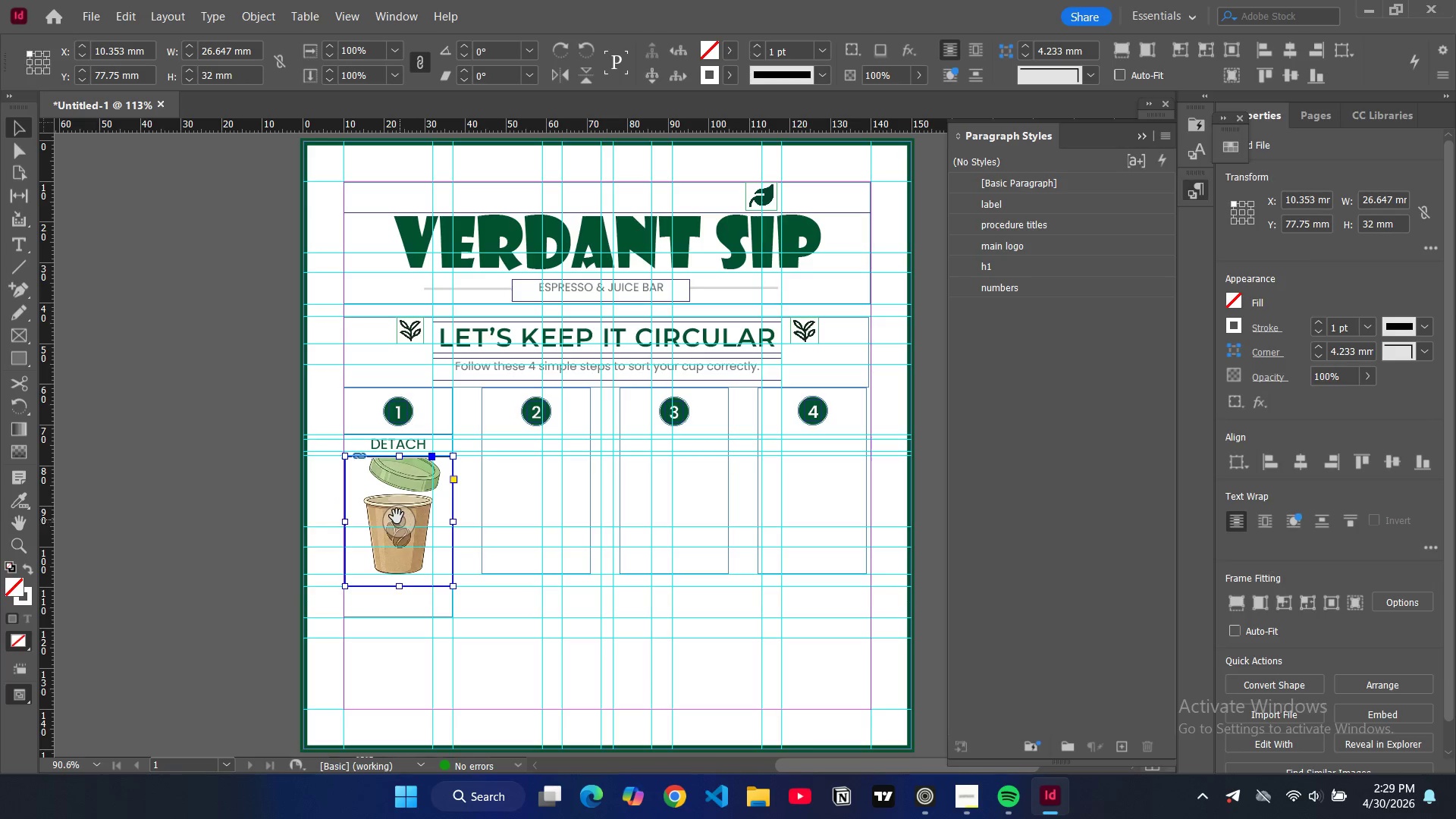 
left_click_drag(start_coordinate=[397, 516], to_coordinate=[402, 524])
 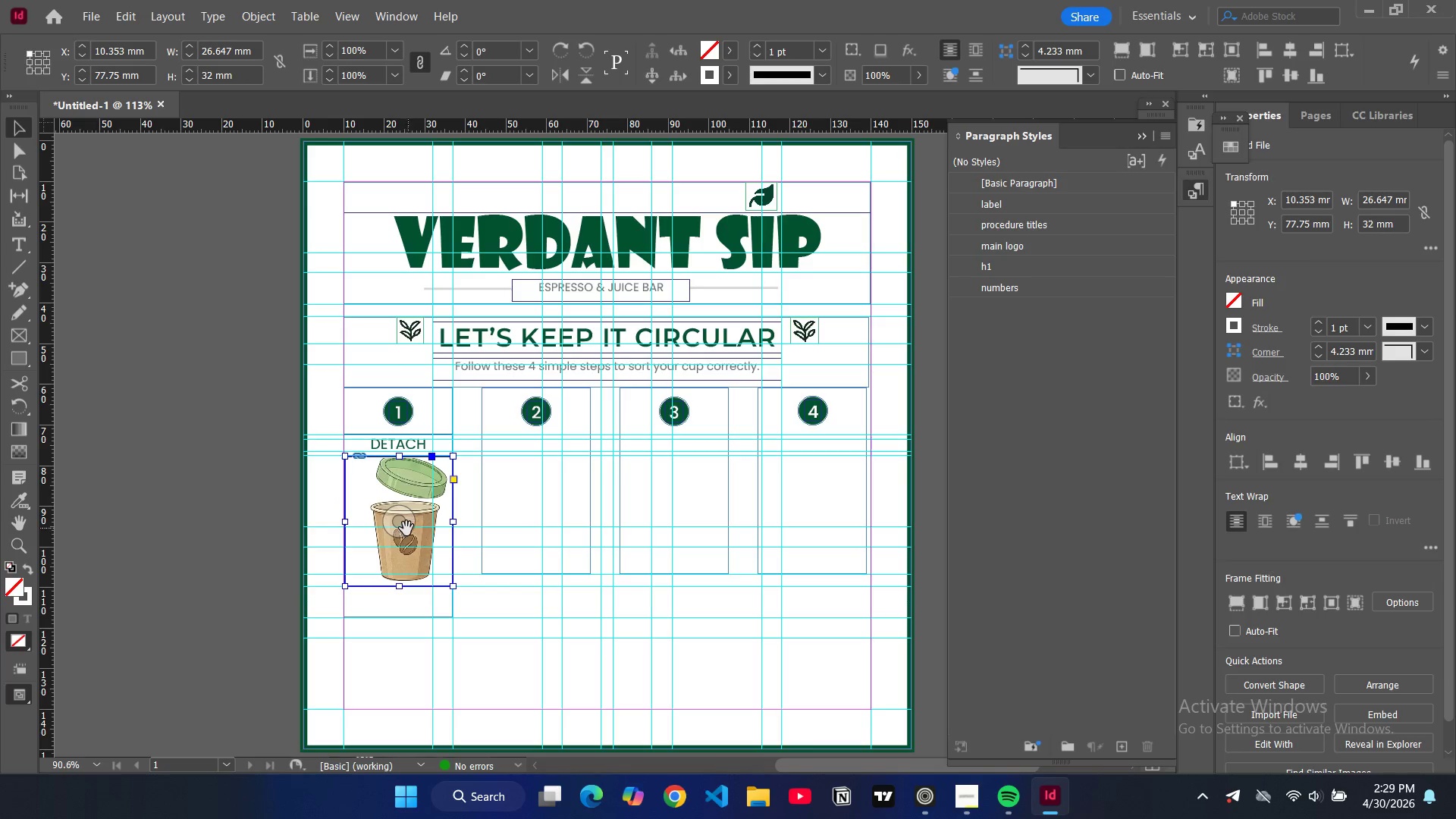 
left_click_drag(start_coordinate=[405, 529], to_coordinate=[398, 534])
 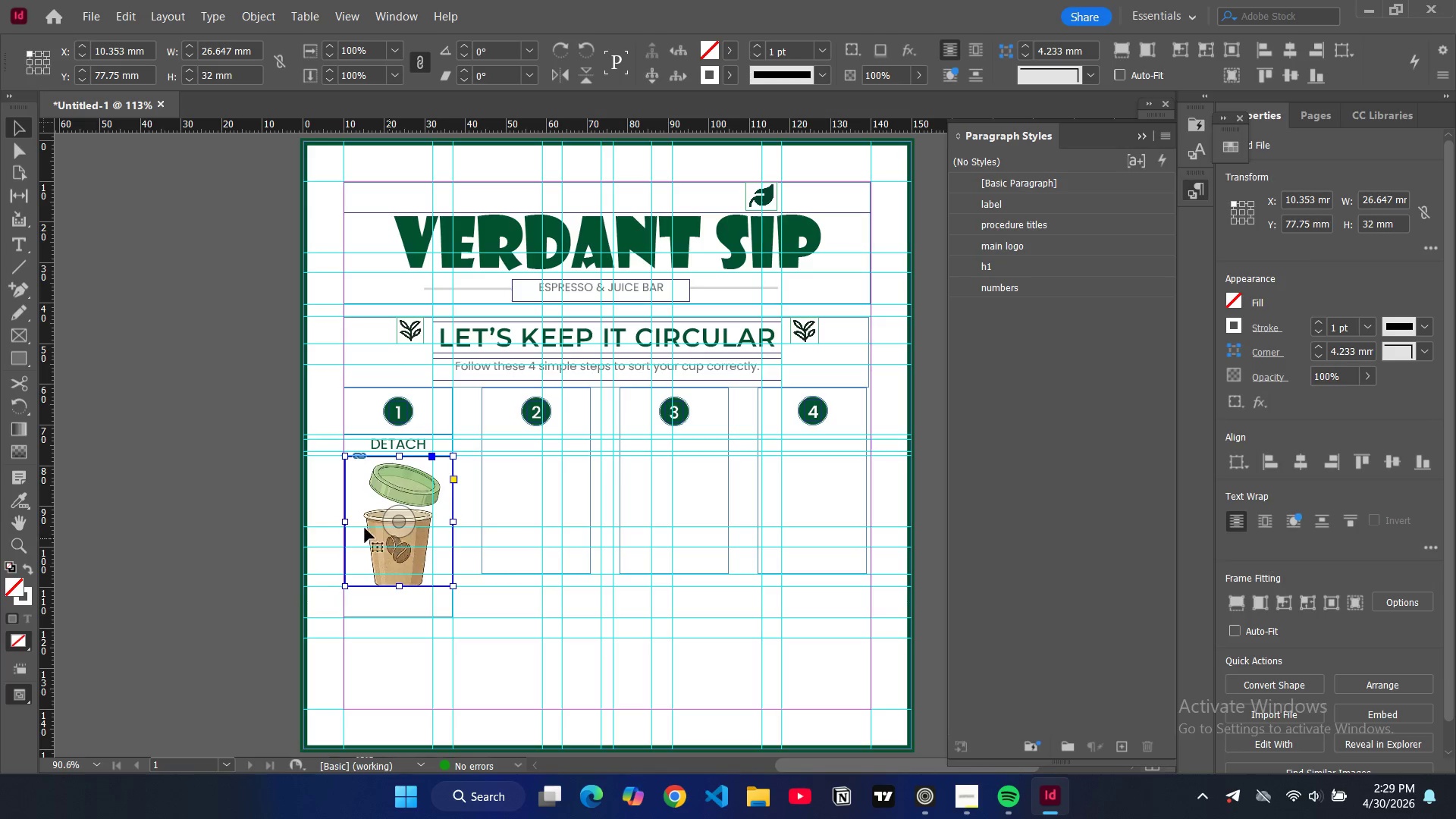 
left_click([188, 456])
 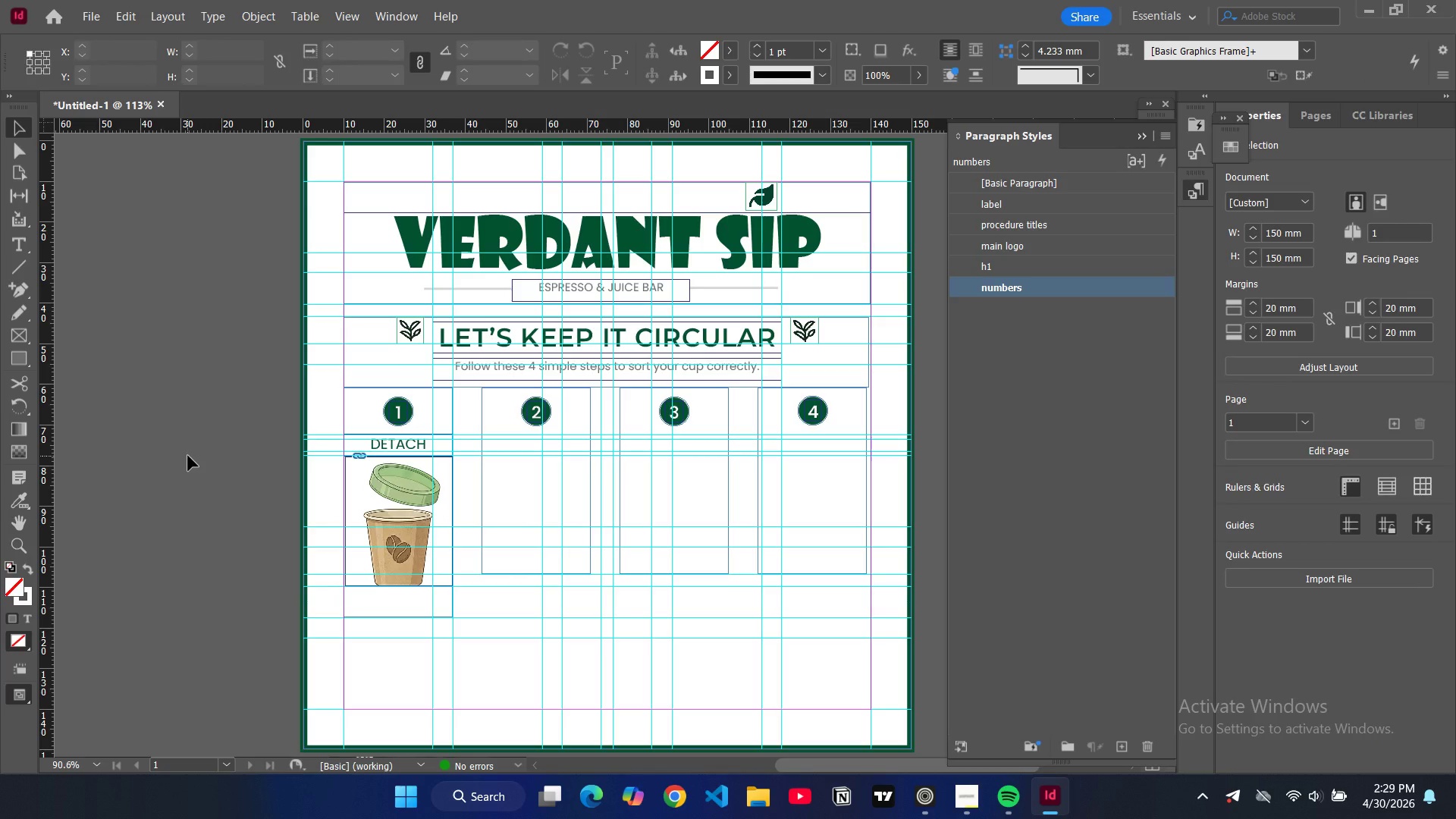 
key(W)
 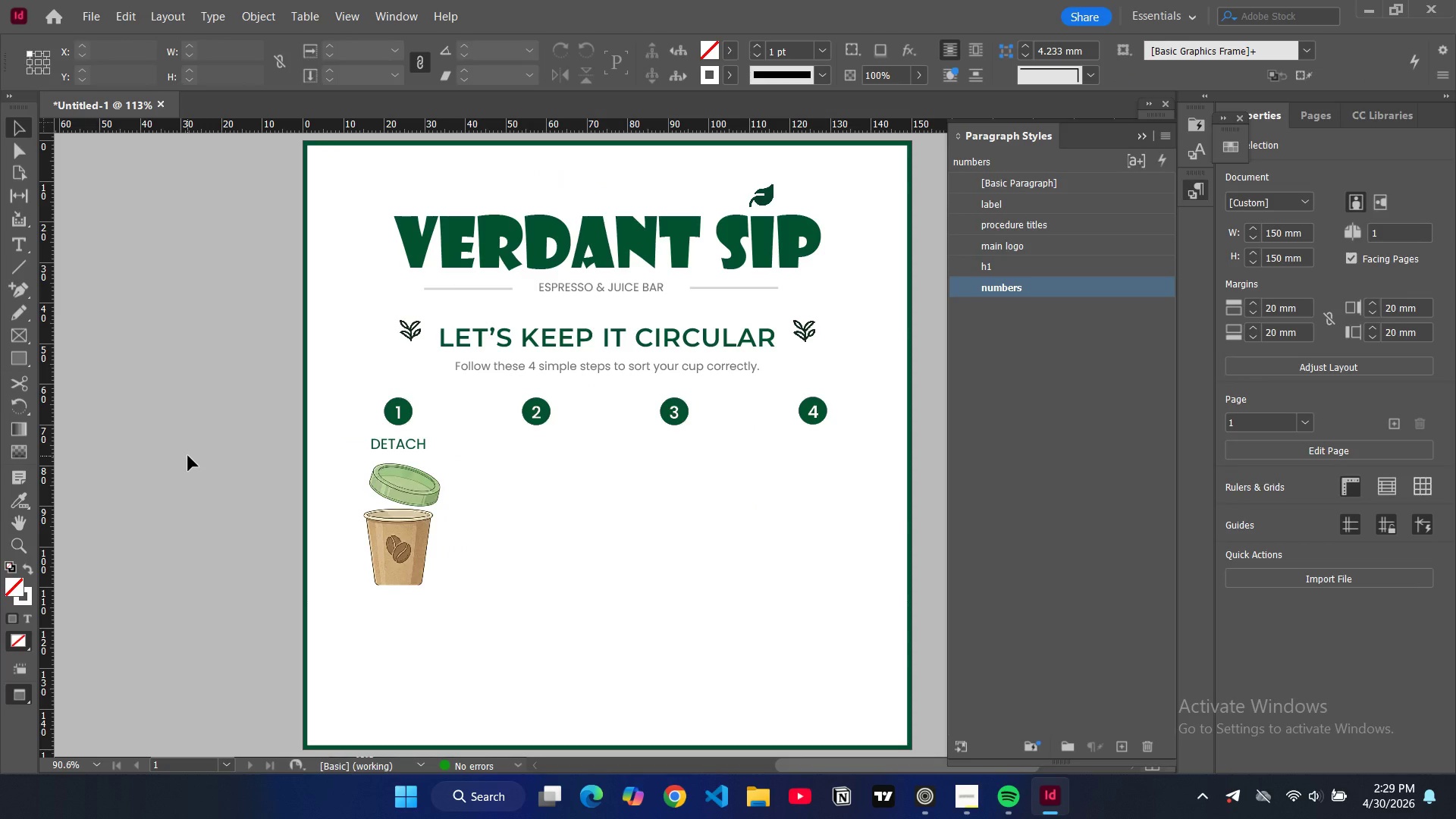 
key(W)
 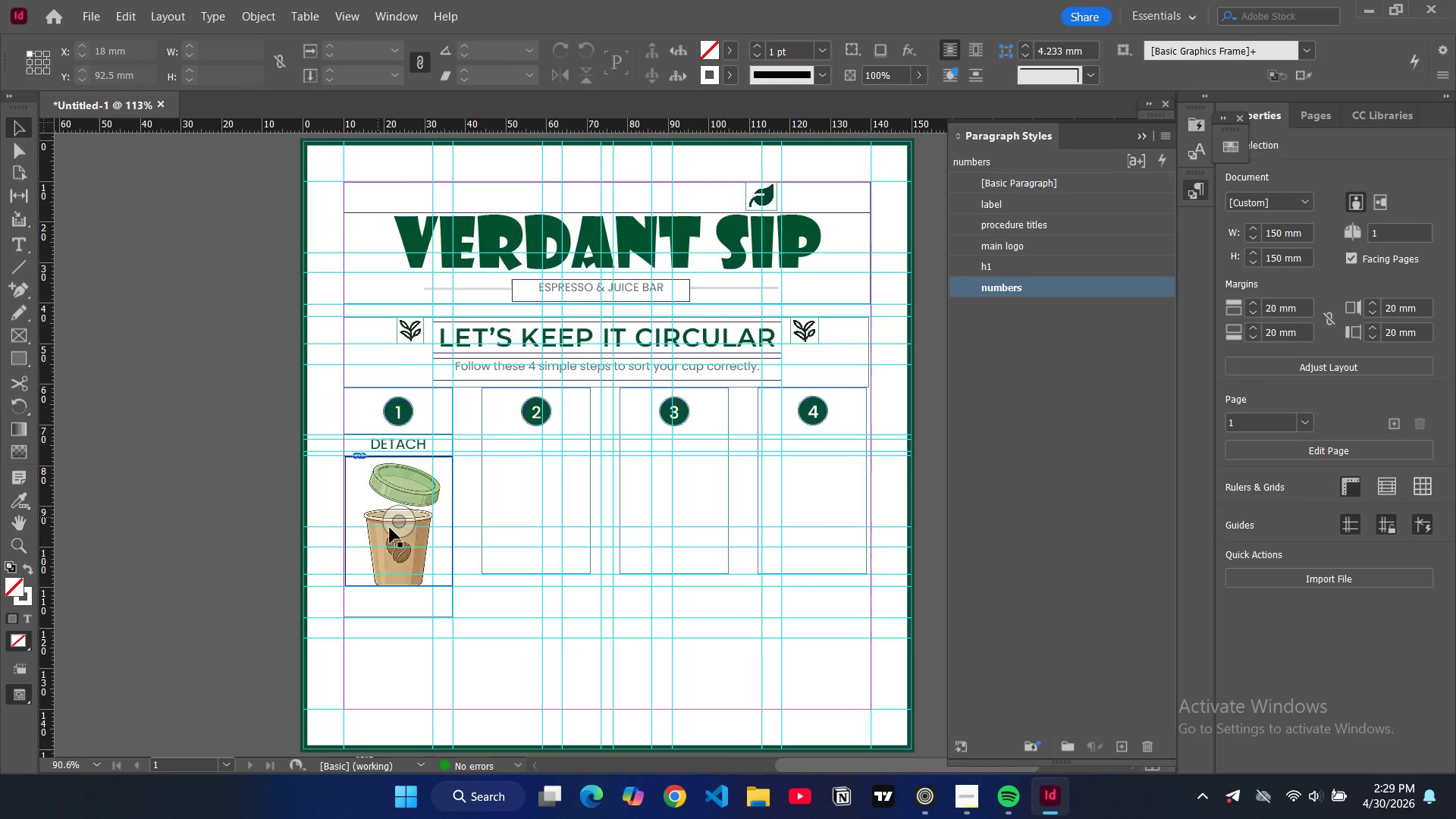 
left_click([391, 529])
 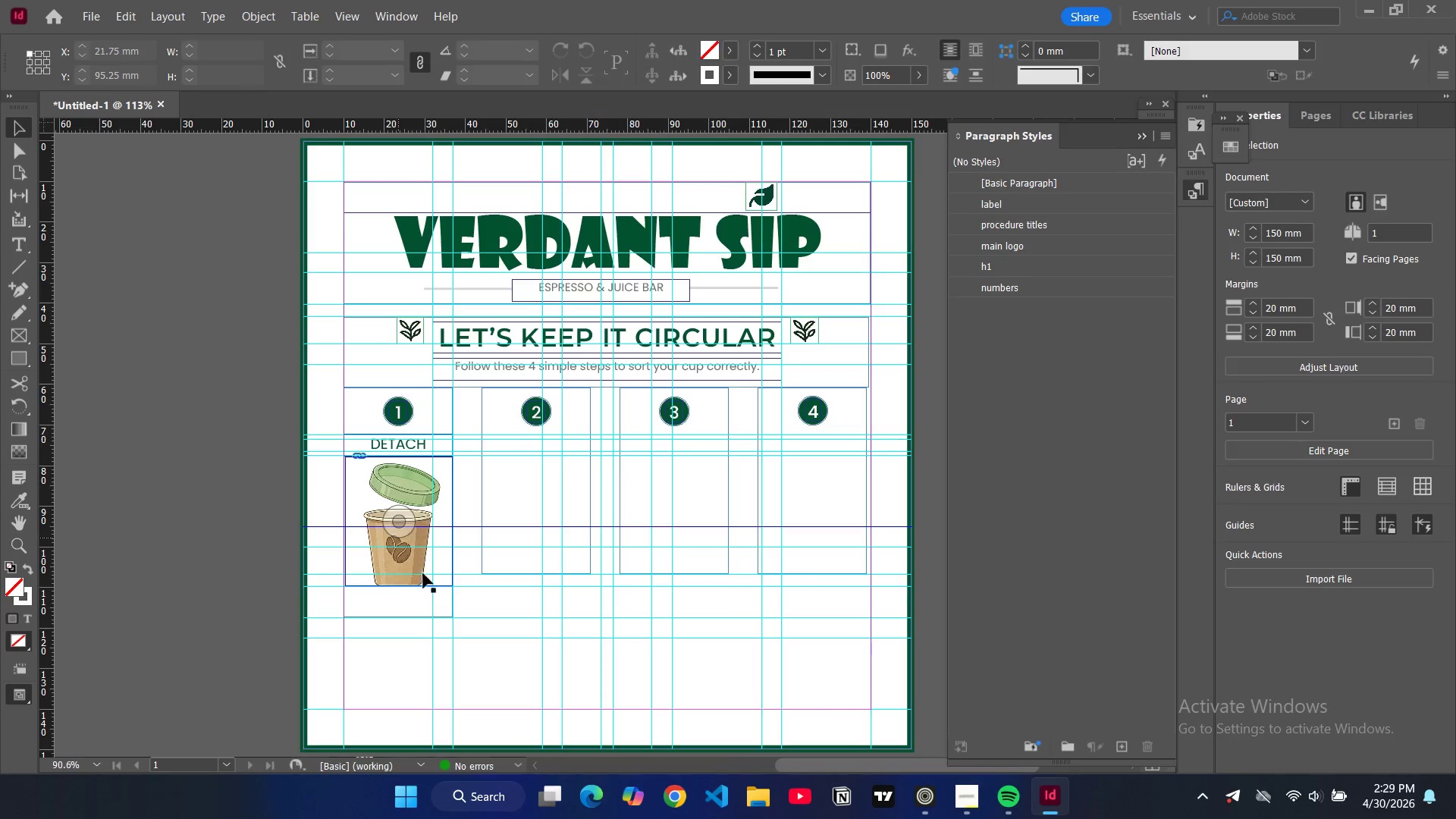 
left_click([431, 574])
 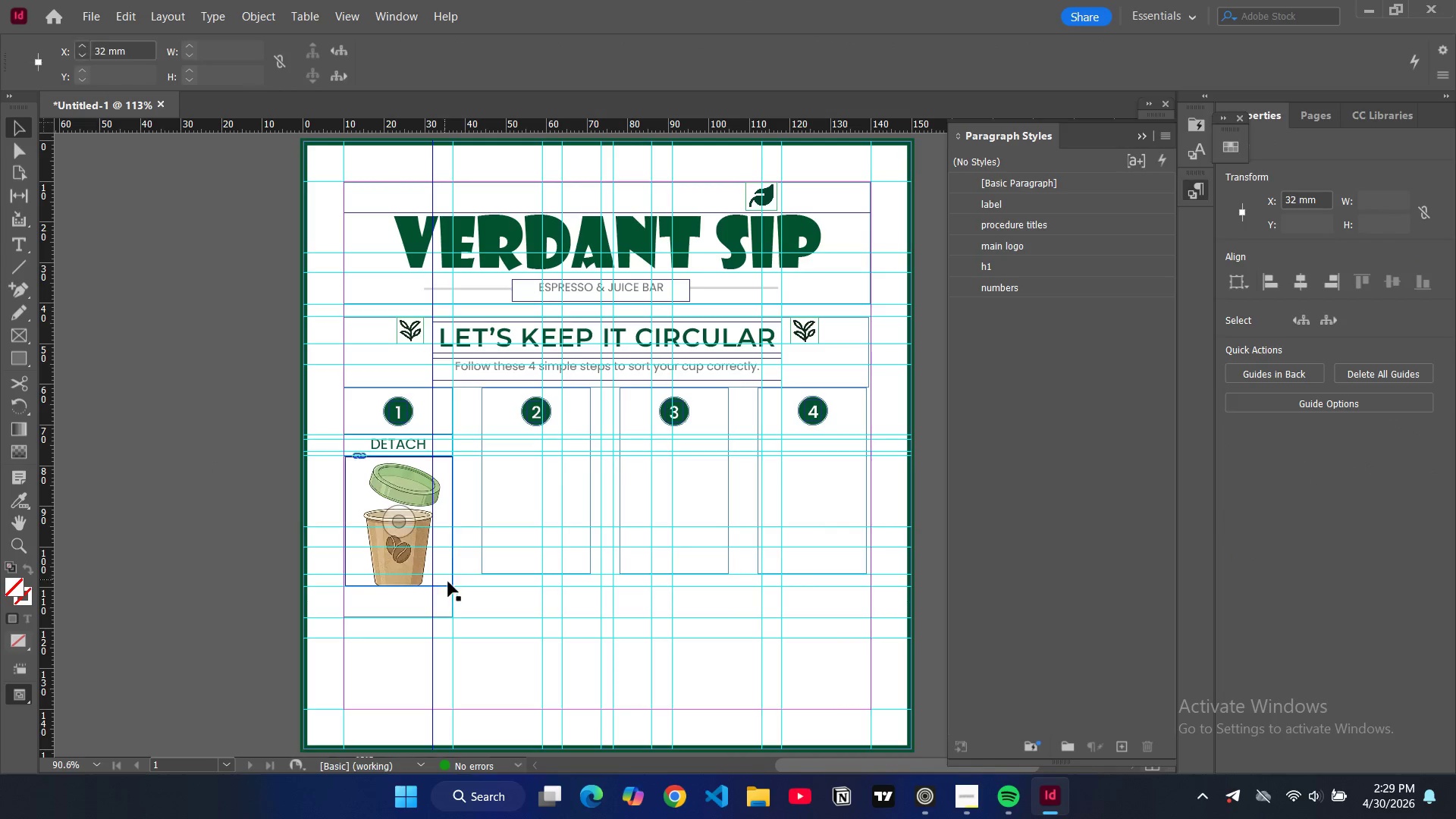 
left_click([450, 585])
 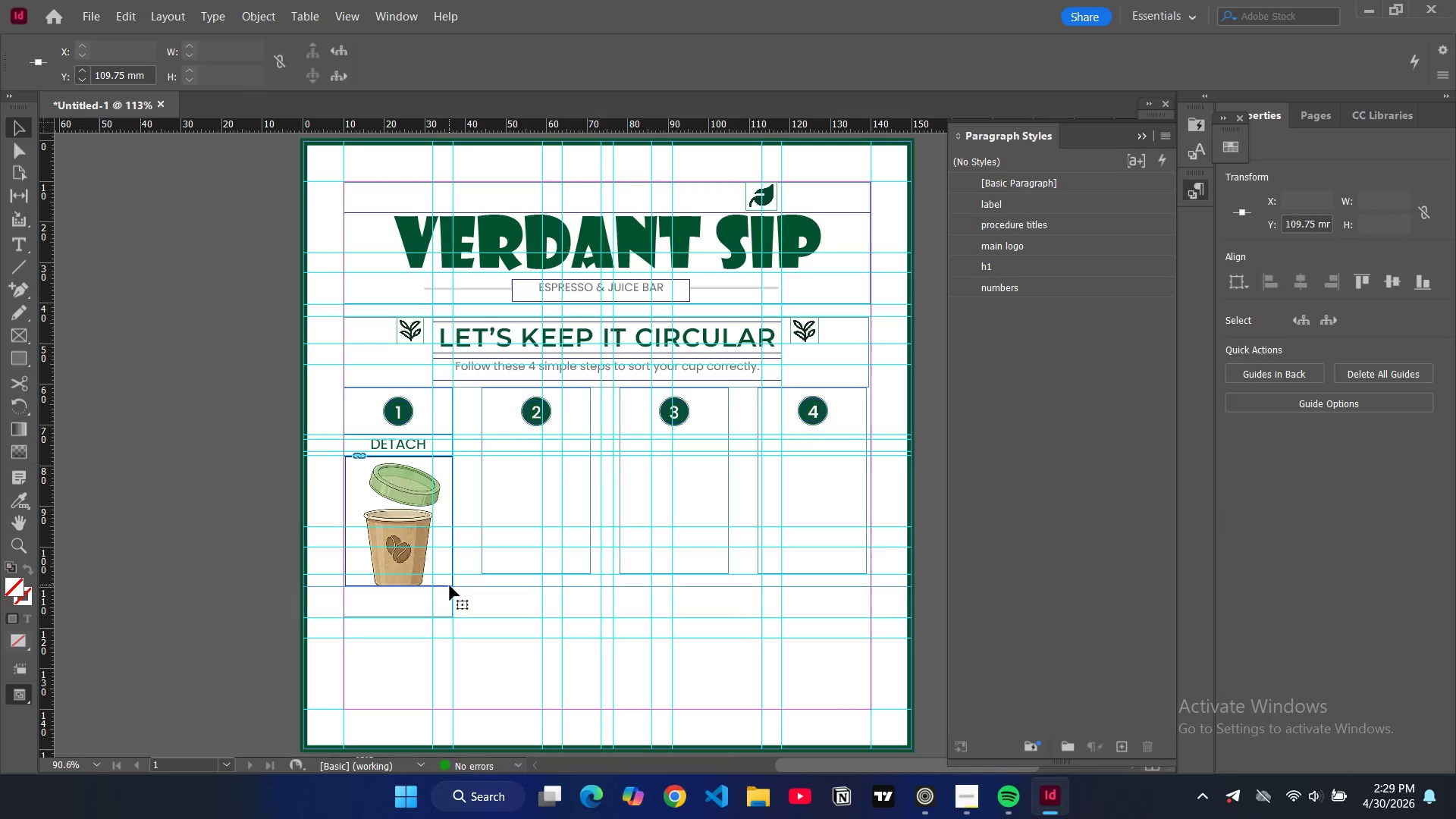 
left_click([450, 585])
 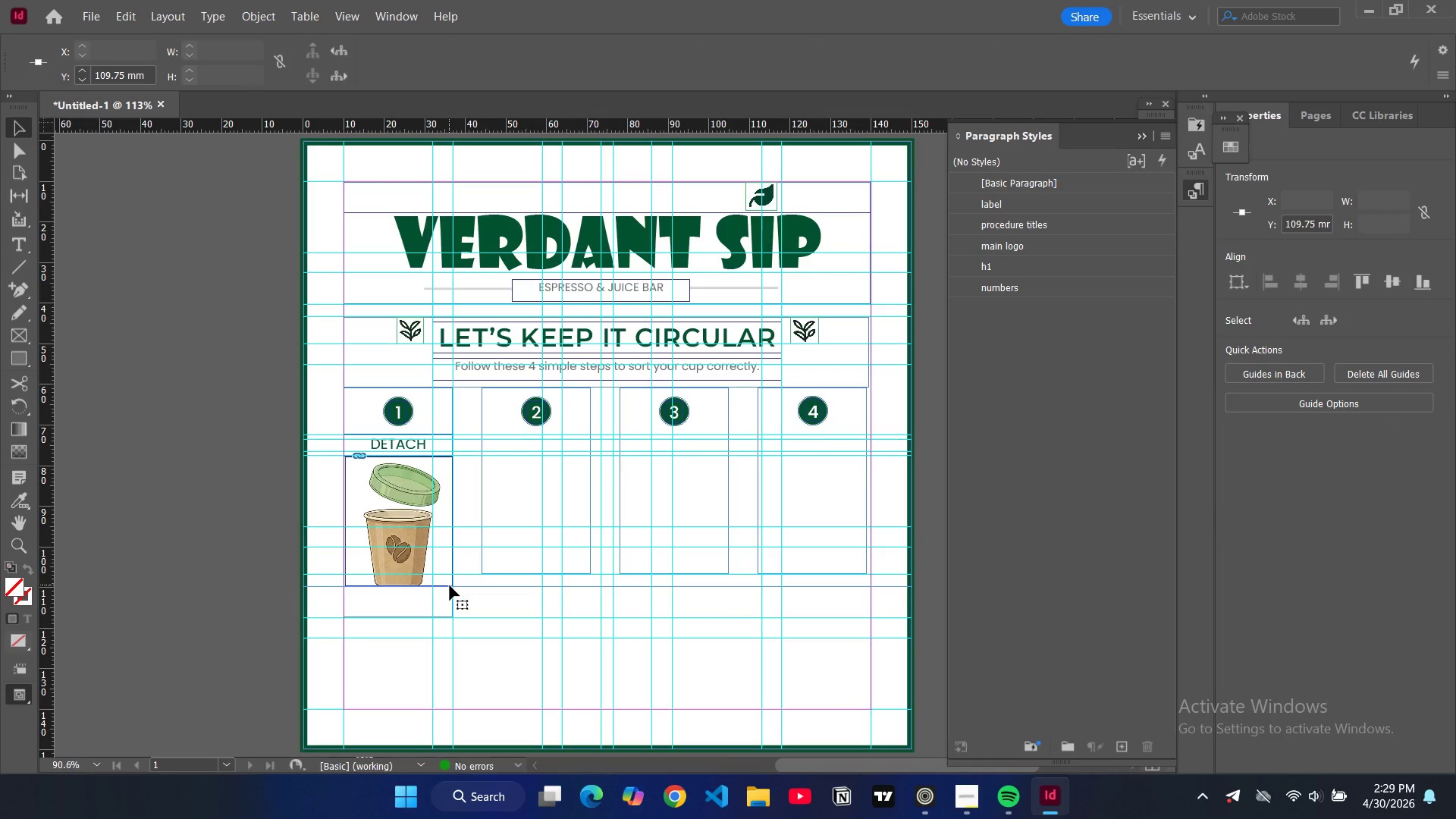 
double_click([450, 585])
 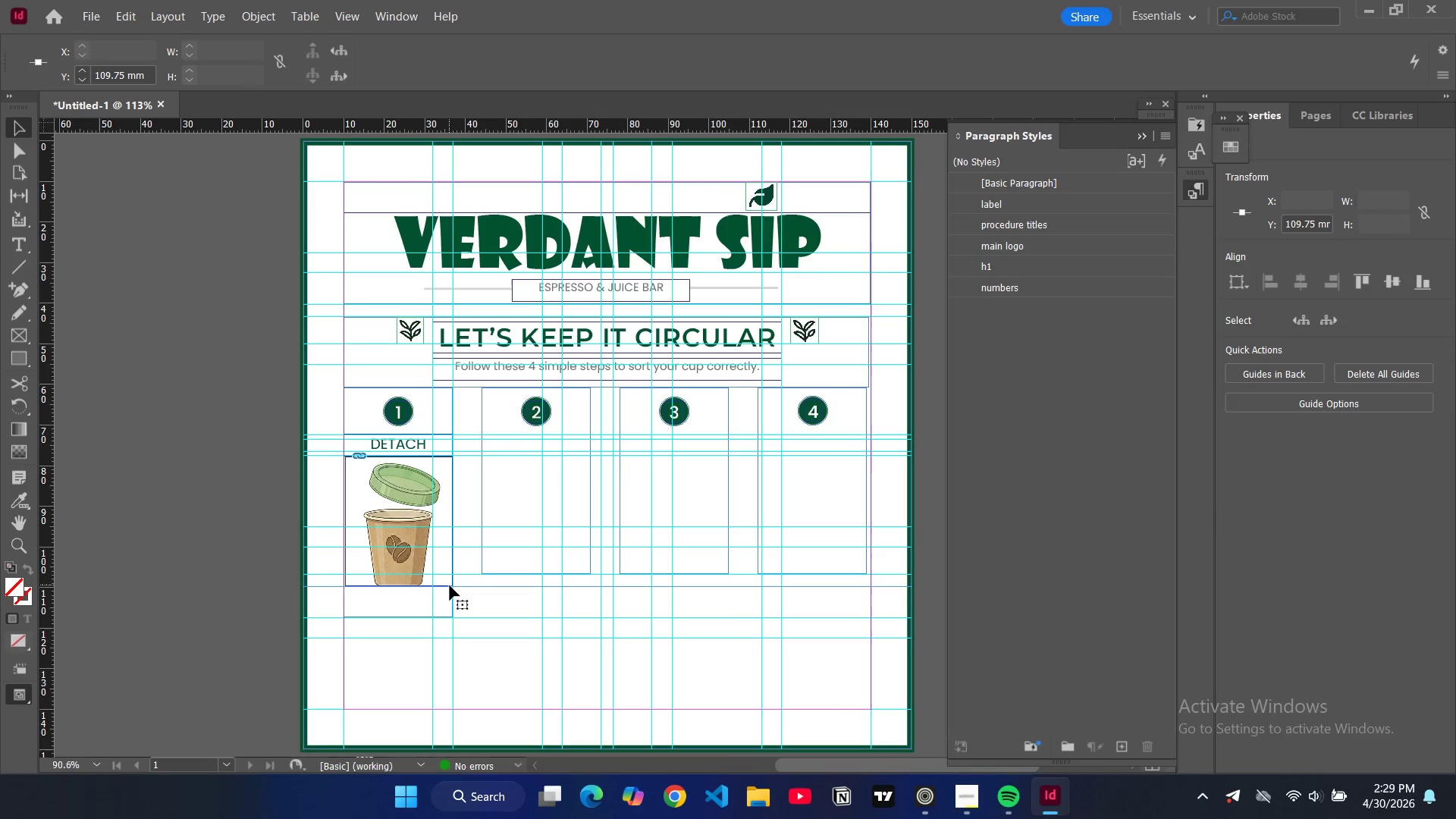 
triple_click([450, 585])
 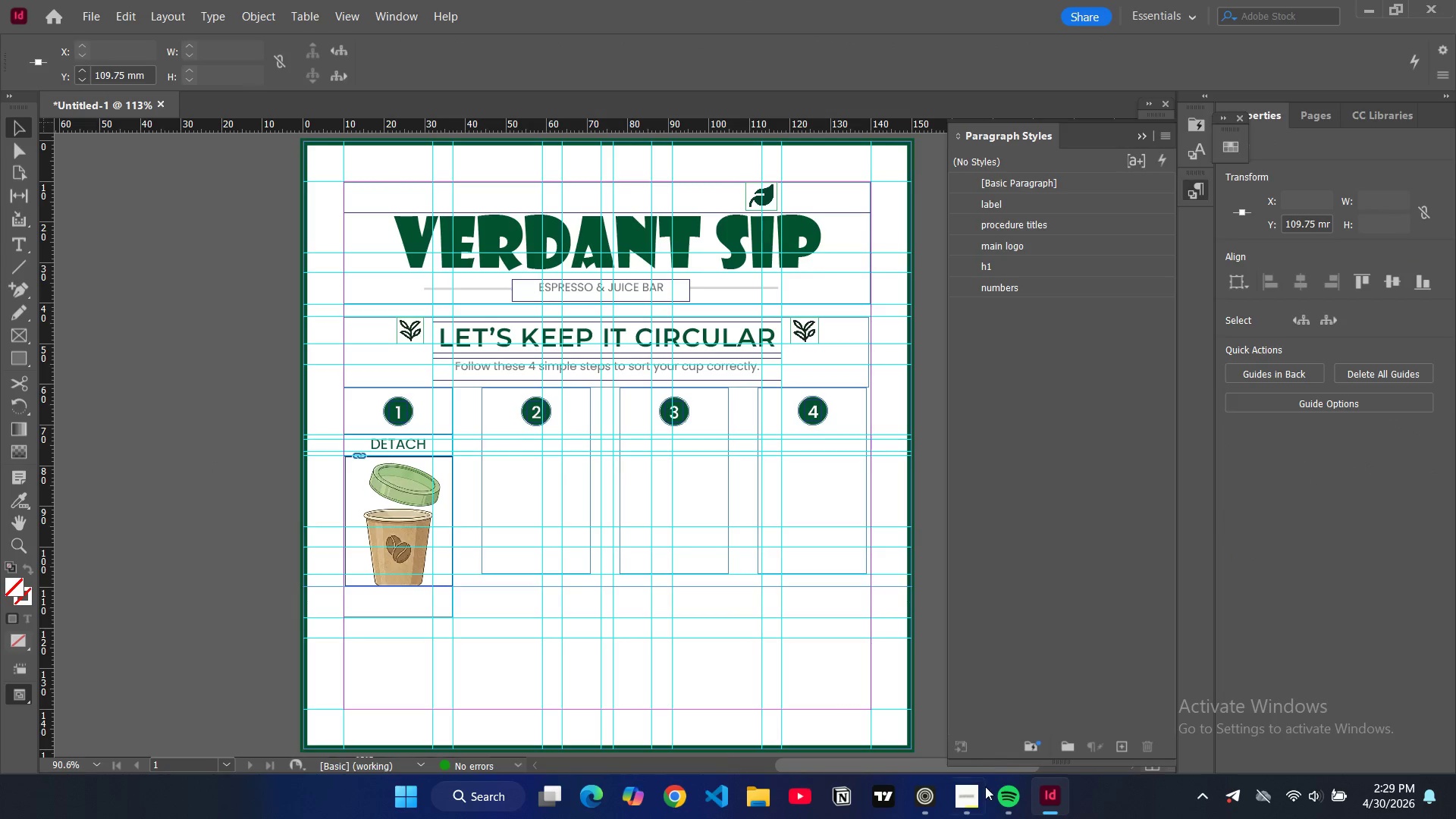 
left_click([981, 795])